 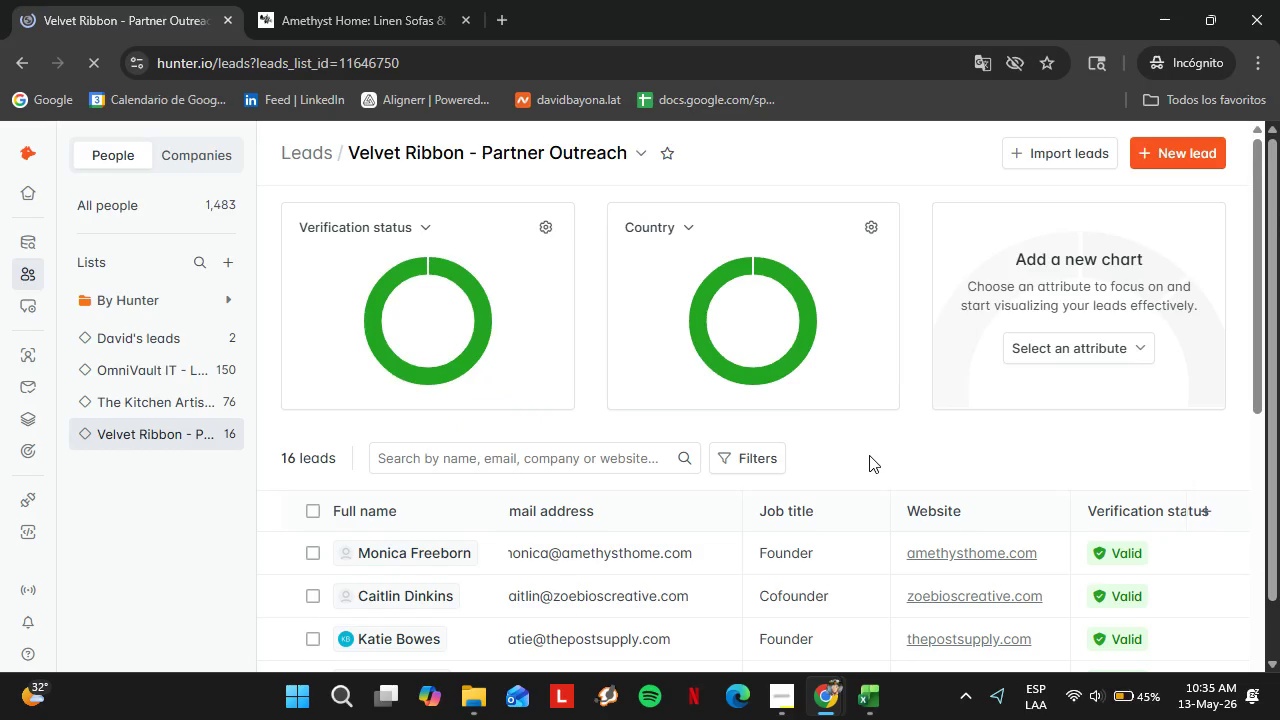 
scroll: coordinate [870, 467], scroll_direction: down, amount: 1.0
 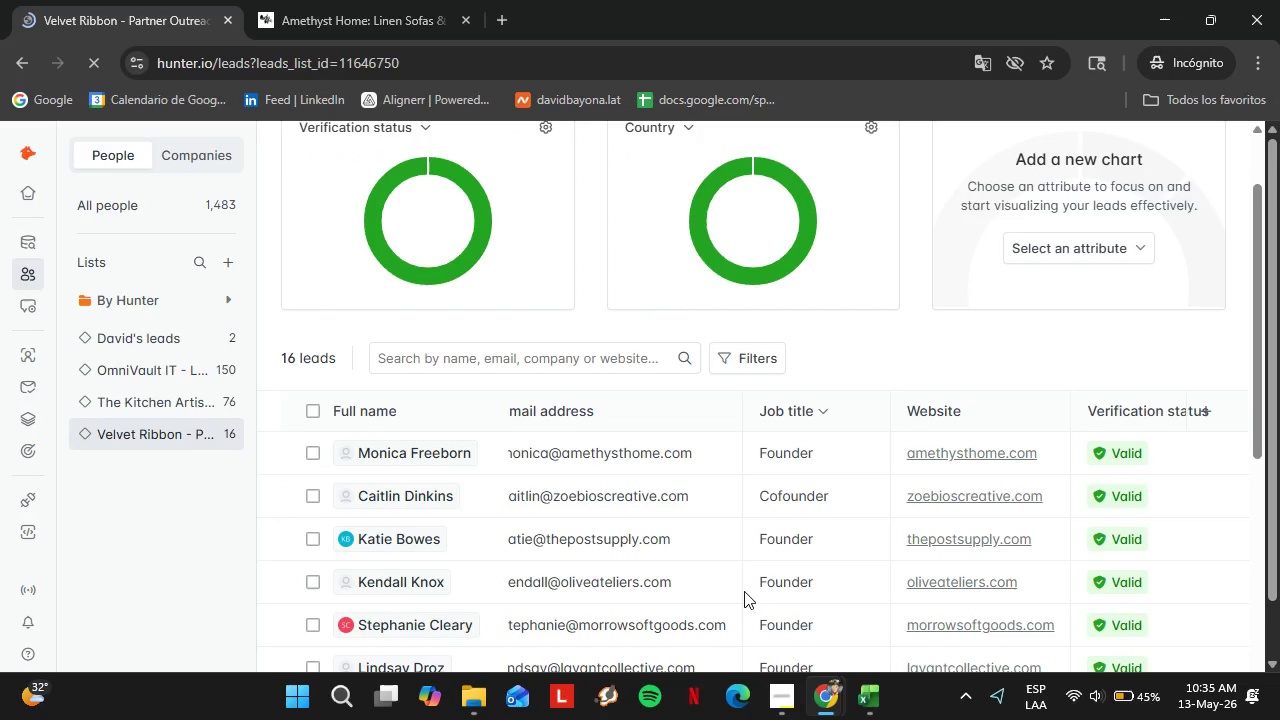 
wait(13.48)
 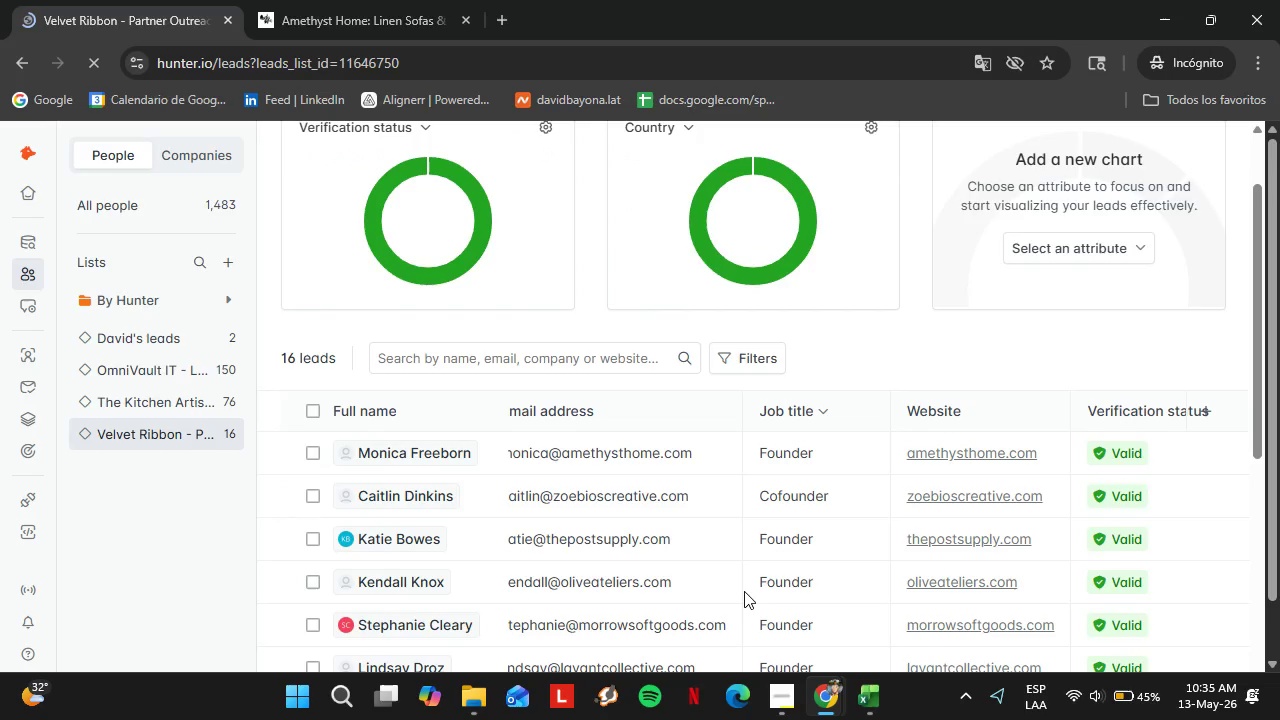 
scroll: coordinate [694, 633], scroll_direction: down, amount: 12.0
 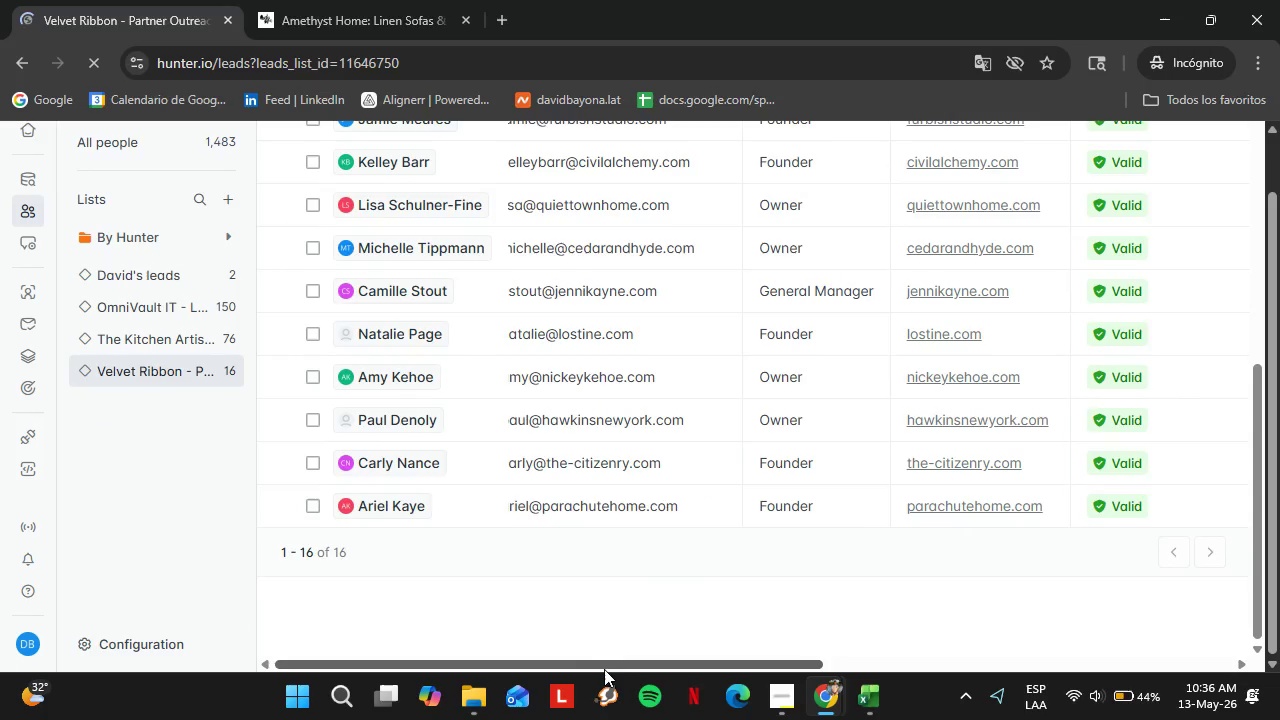 
left_click_drag(start_coordinate=[607, 669], to_coordinate=[889, 657])
 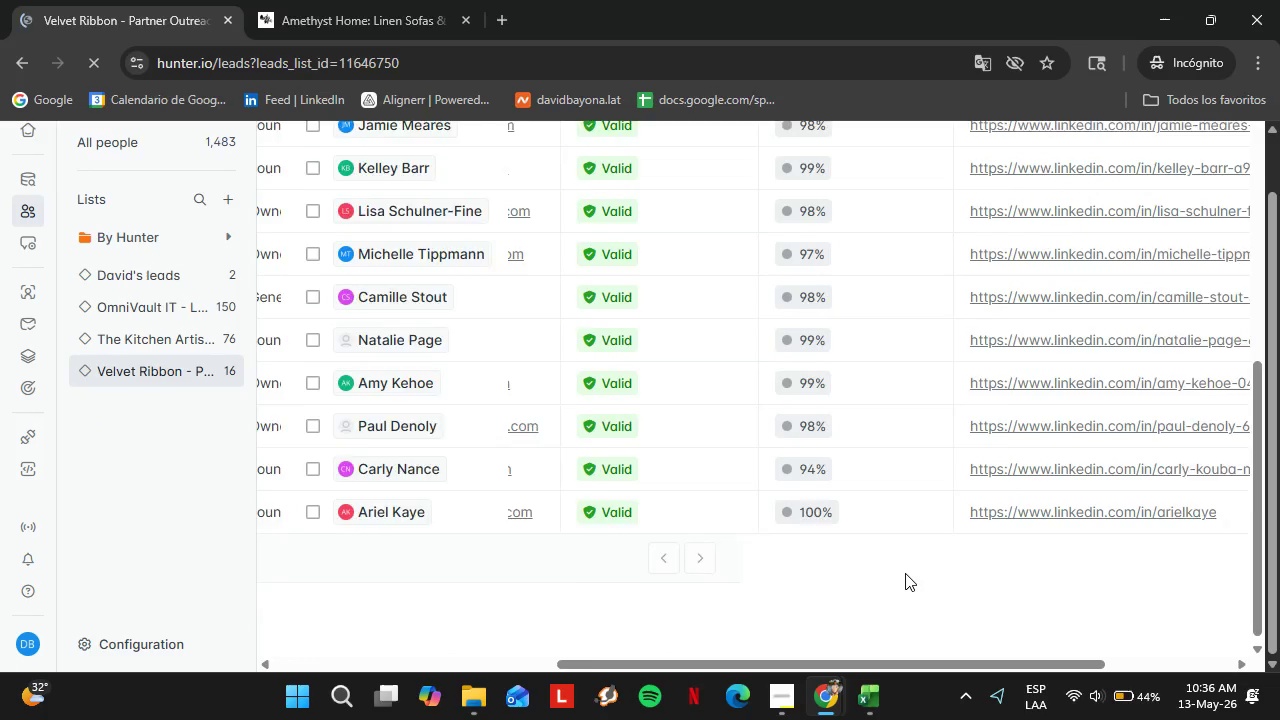 
scroll: coordinate [905, 573], scroll_direction: up, amount: 4.0
 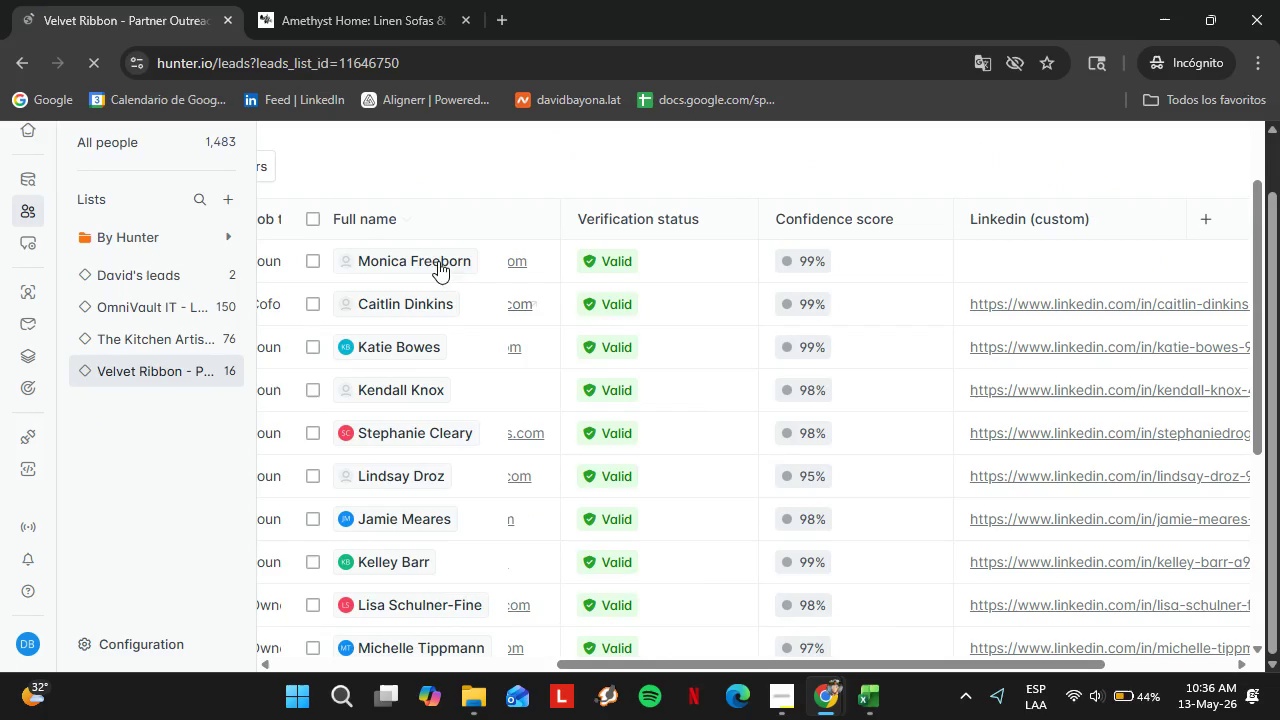 
right_click([426, 261])
 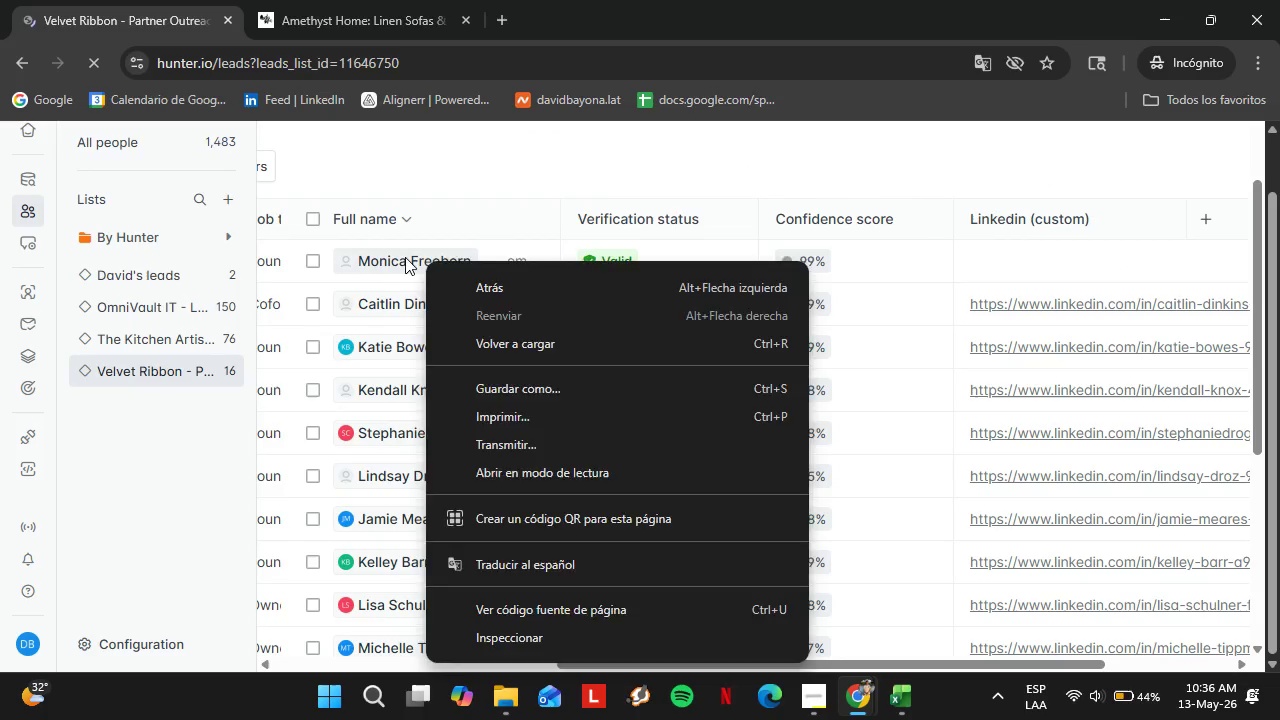 
left_click([405, 257])
 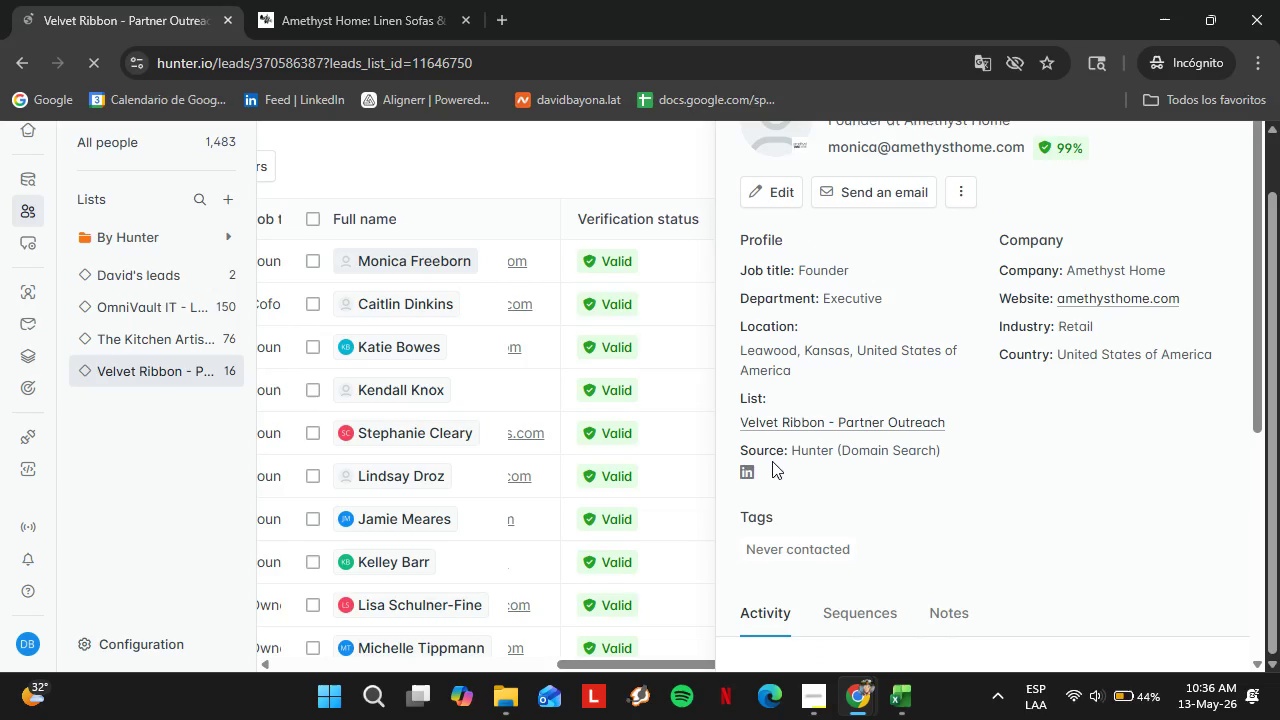 
right_click([748, 472])
 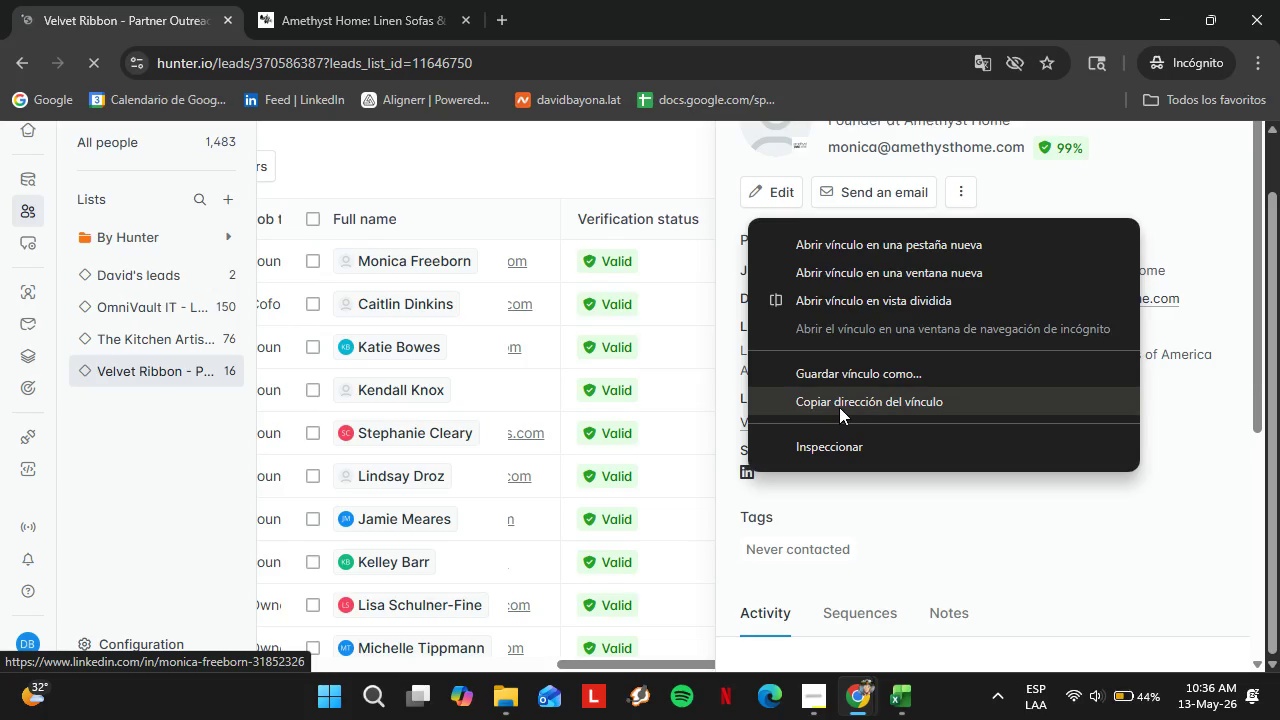 
left_click([839, 407])
 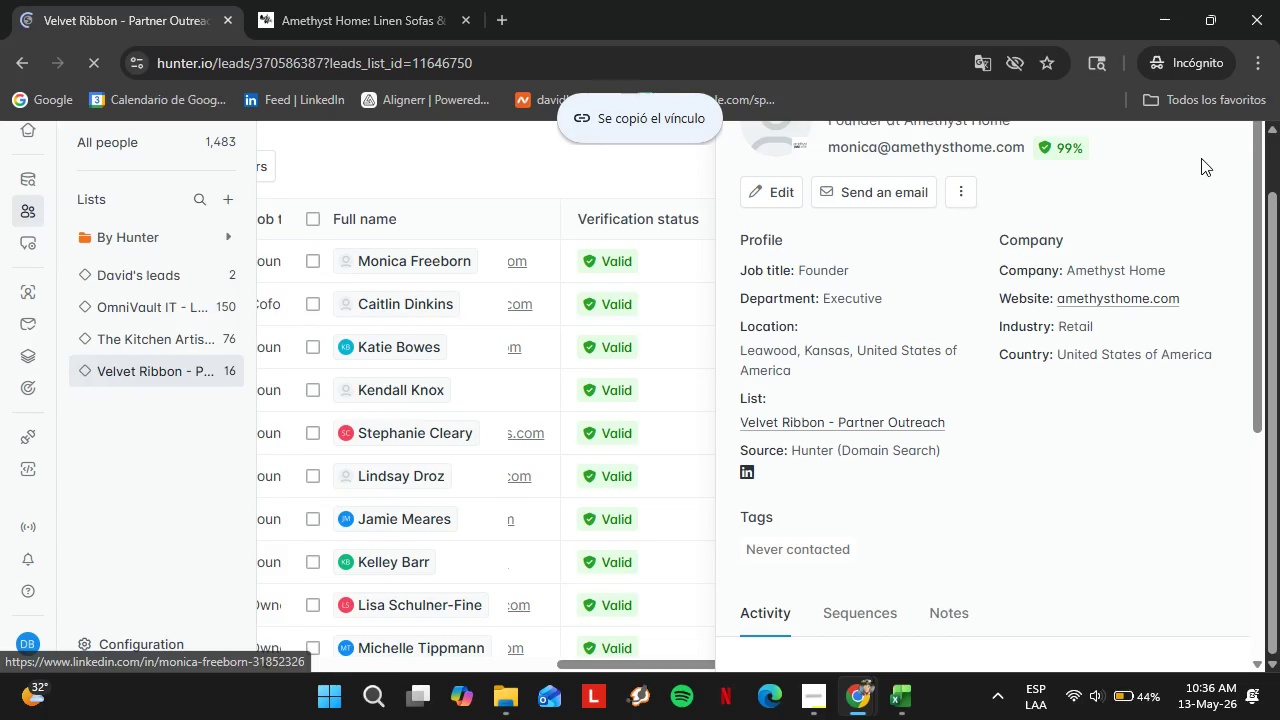 
scroll: coordinate [1202, 158], scroll_direction: up, amount: 2.0
 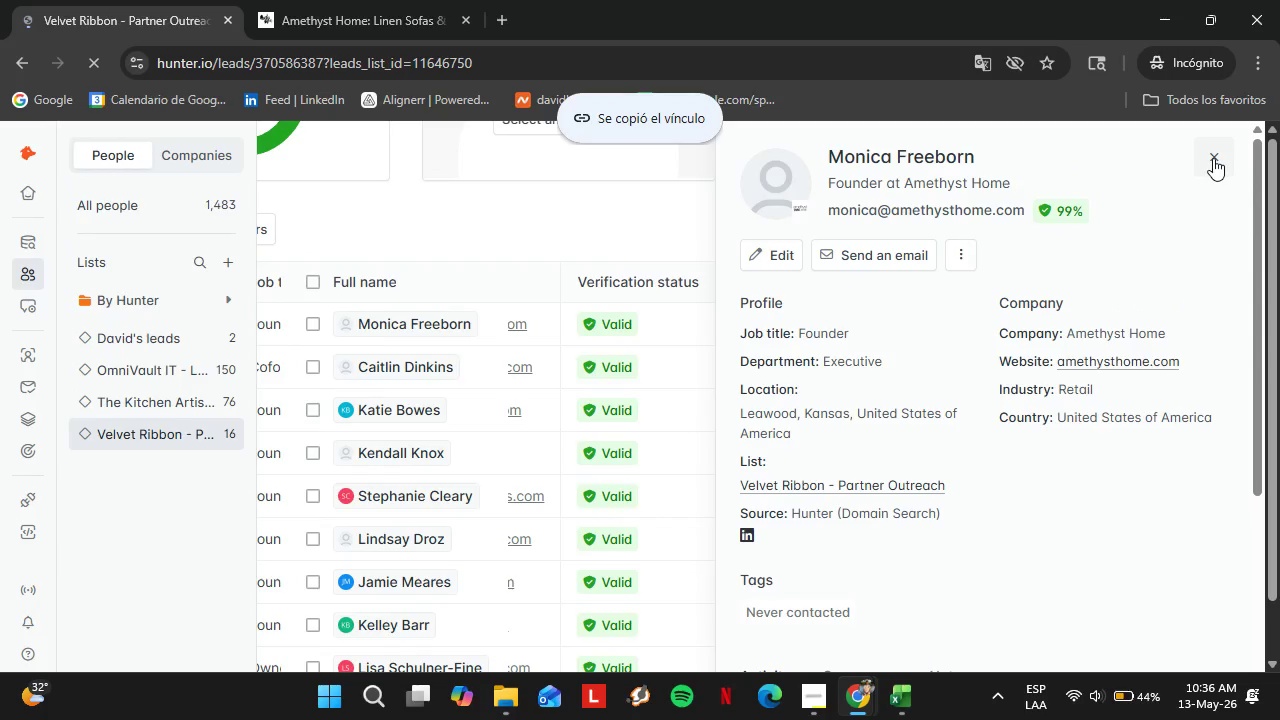 
left_click([1213, 158])
 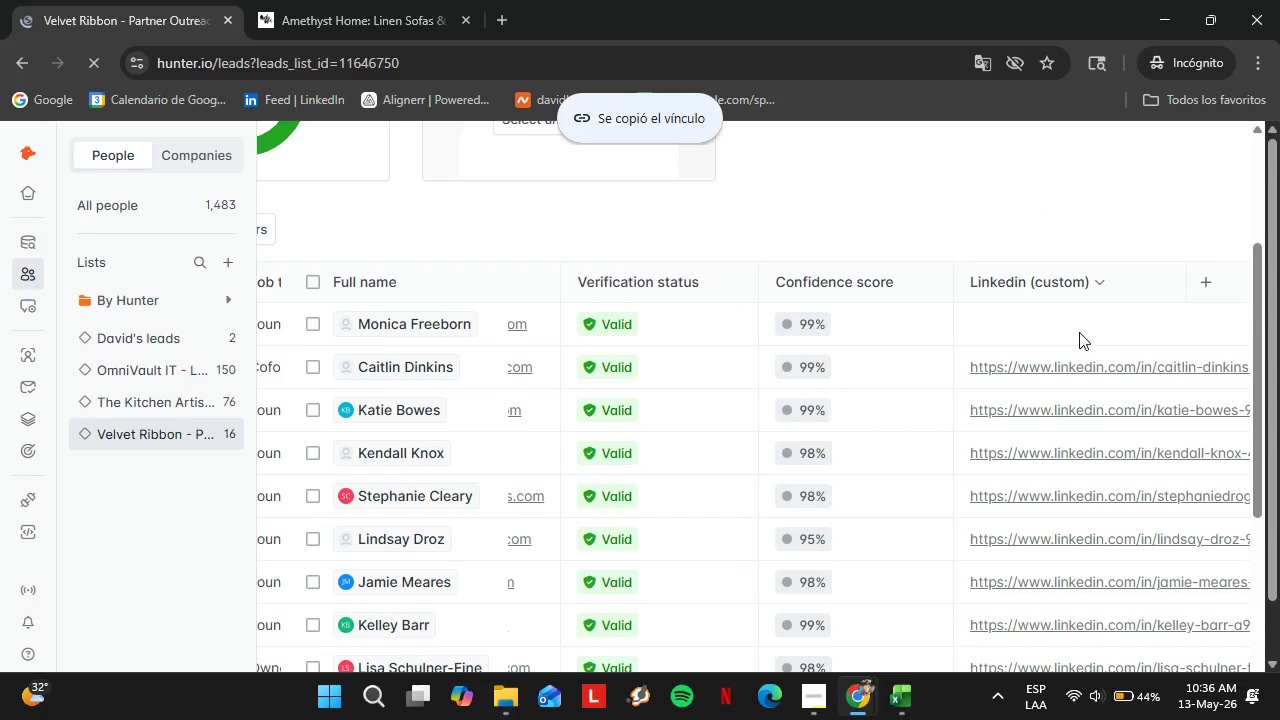 
double_click([1079, 332])
 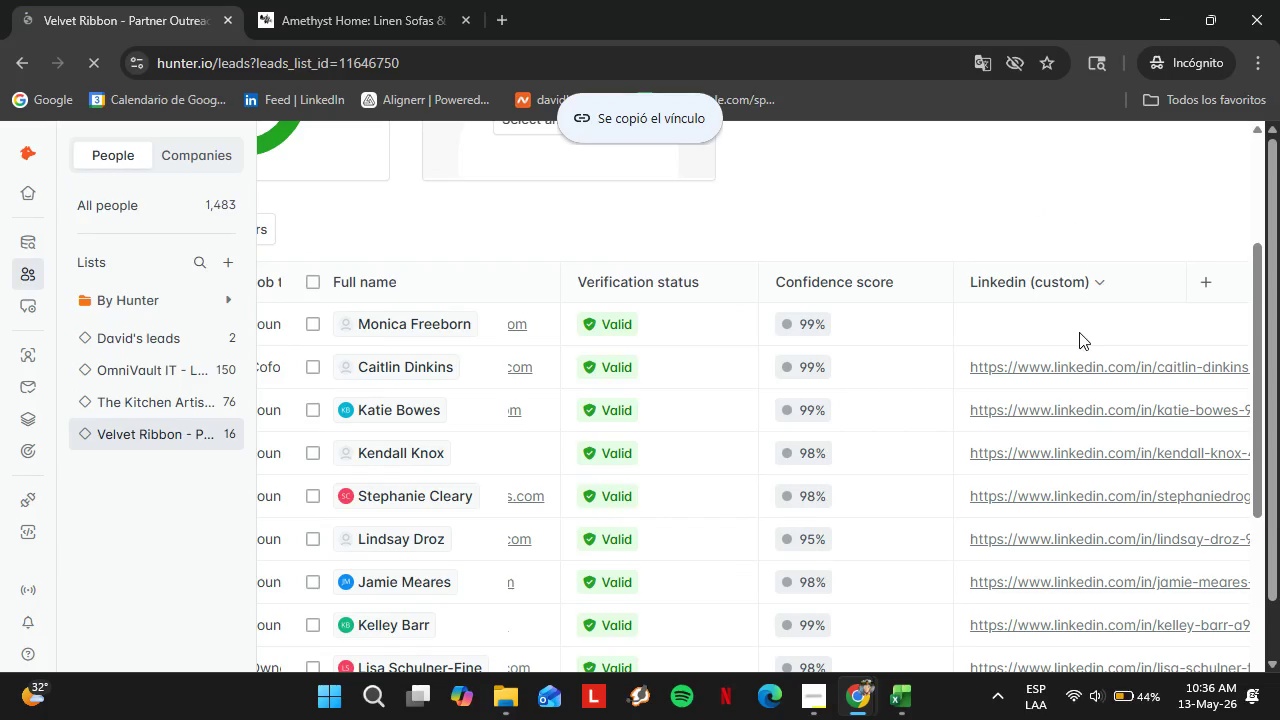 
triple_click([1079, 332])
 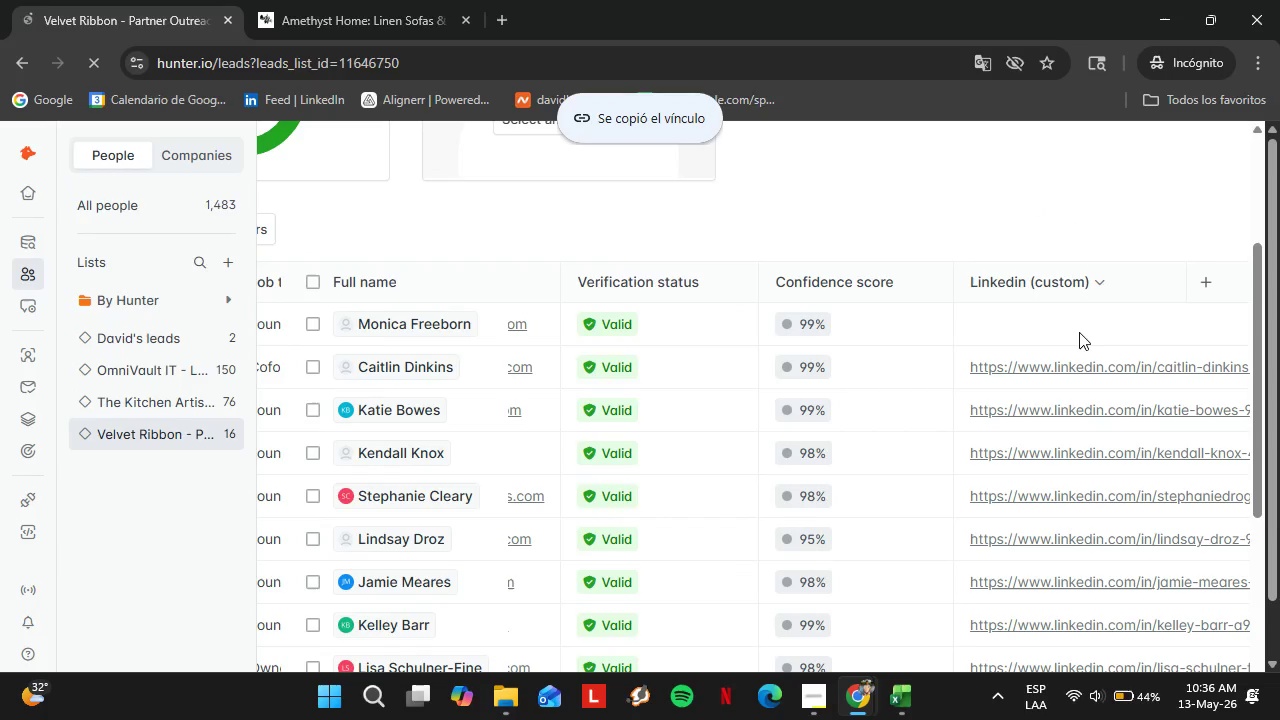 
triple_click([1079, 332])
 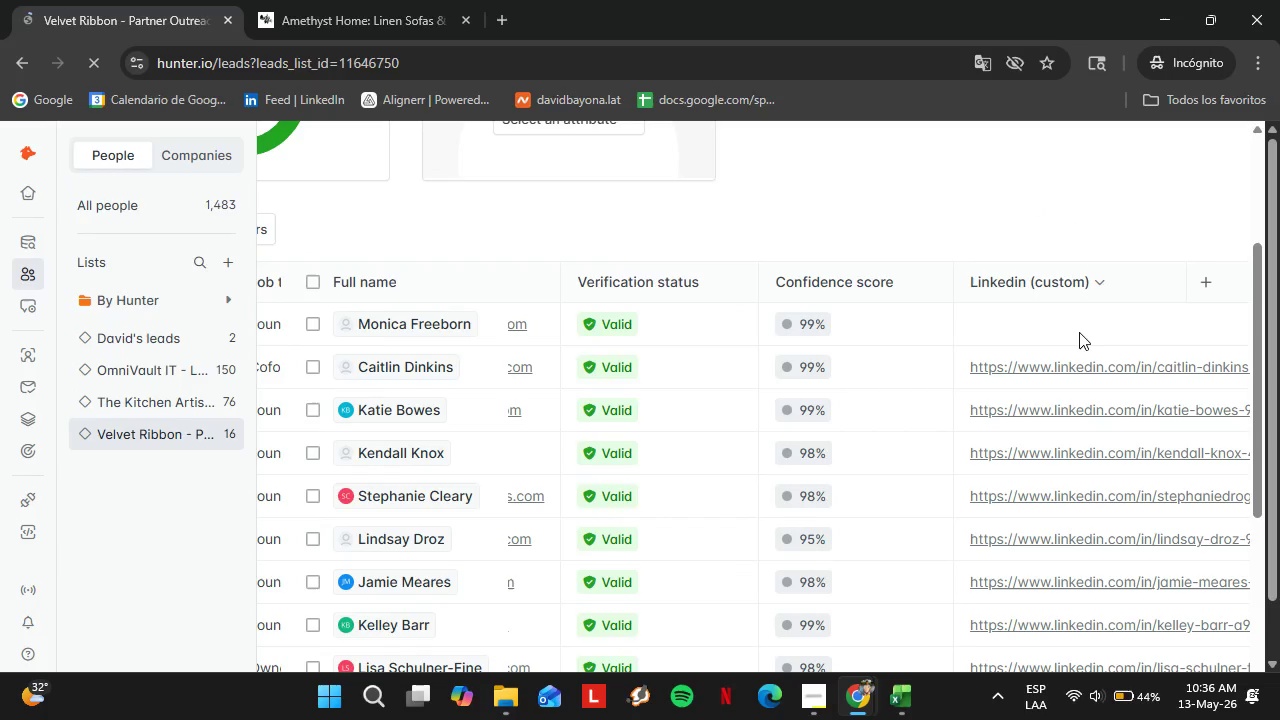 
double_click([1061, 326])
 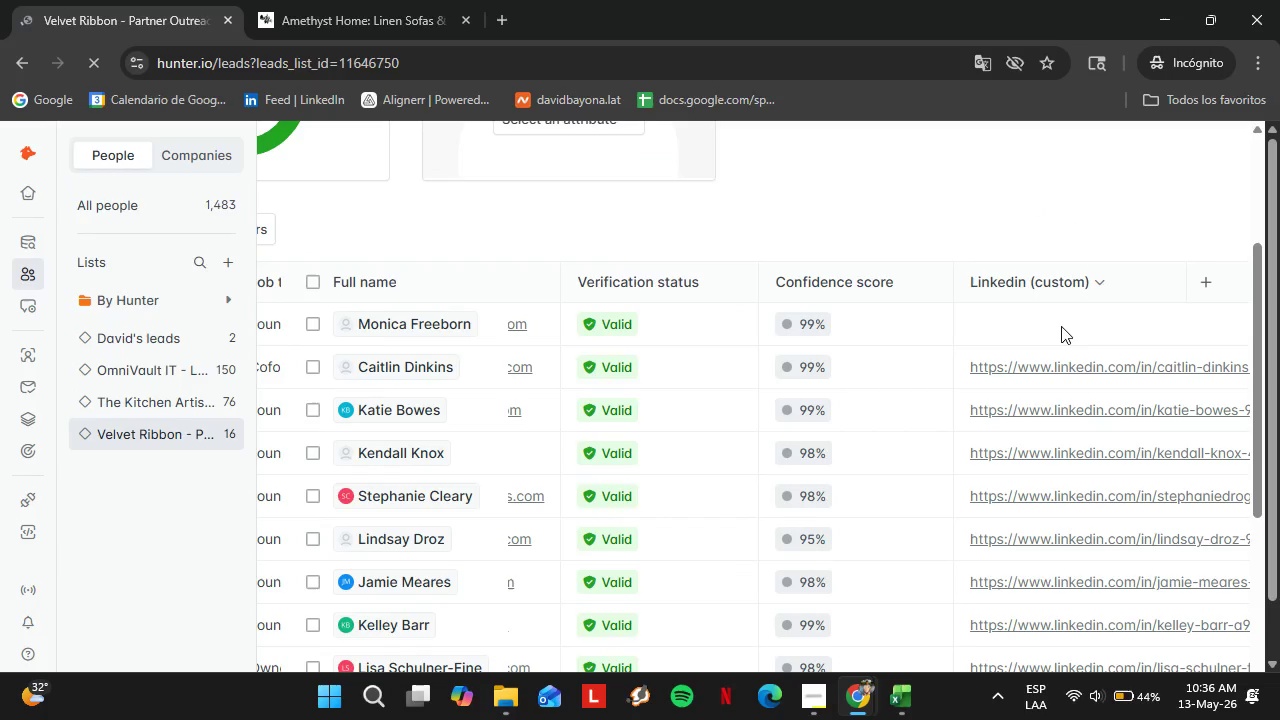 
triple_click([1061, 326])
 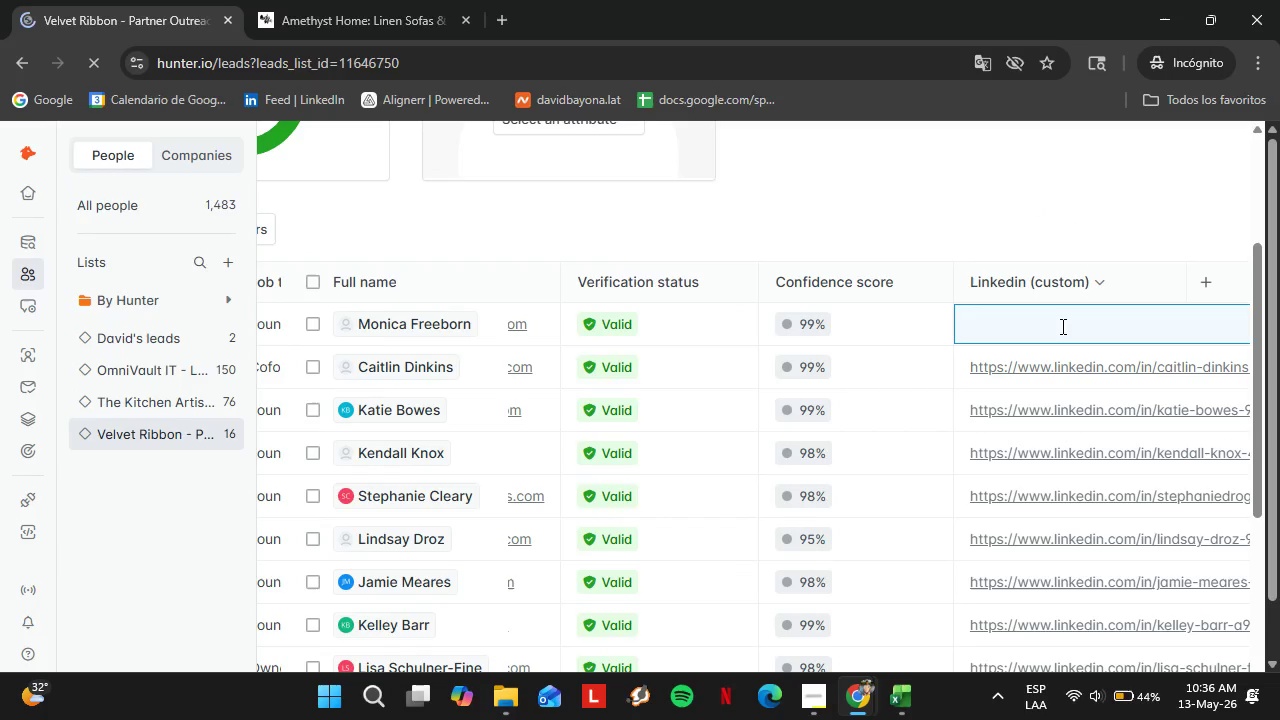 
key(Control+ControlLeft)
 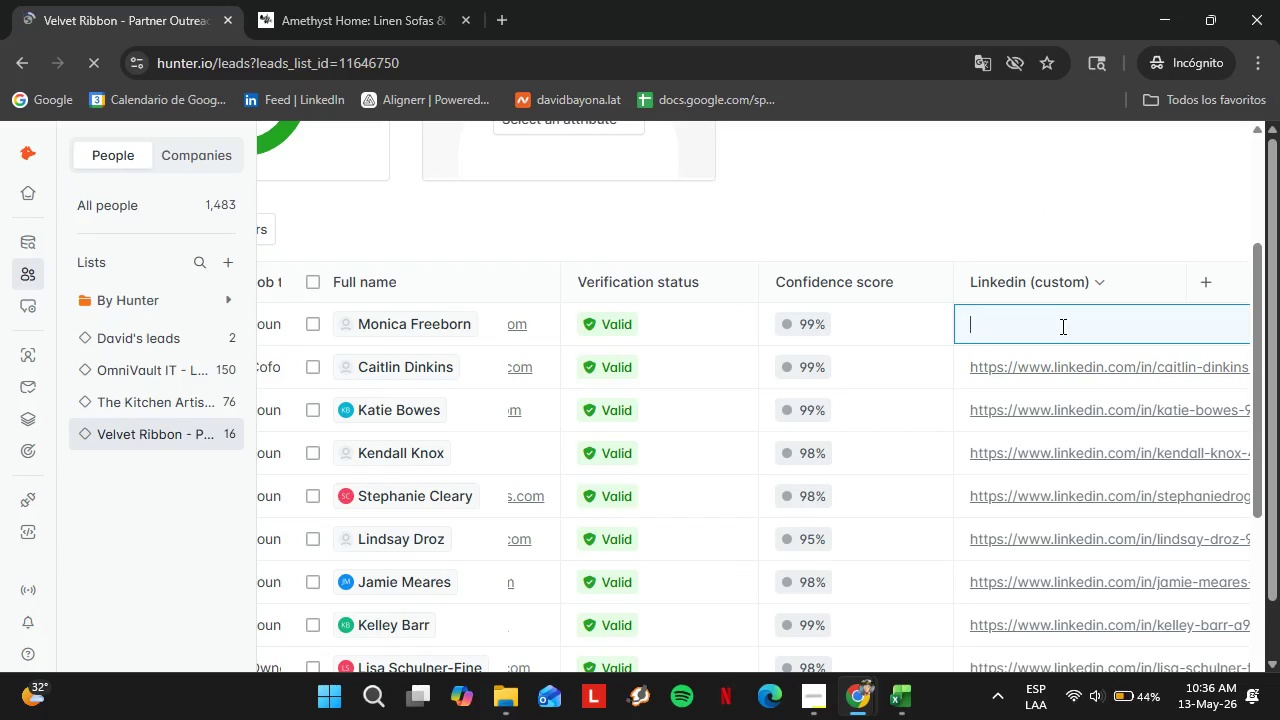 
key(Control+V)
 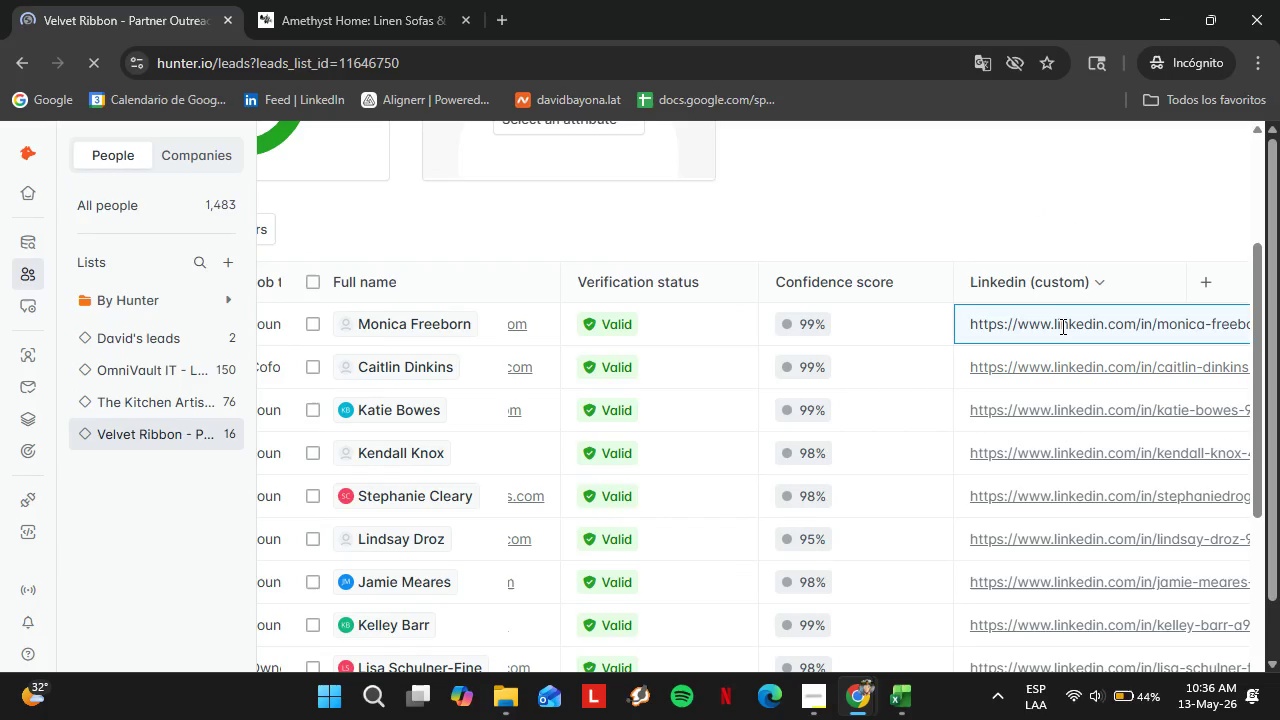 
key(Enter)
 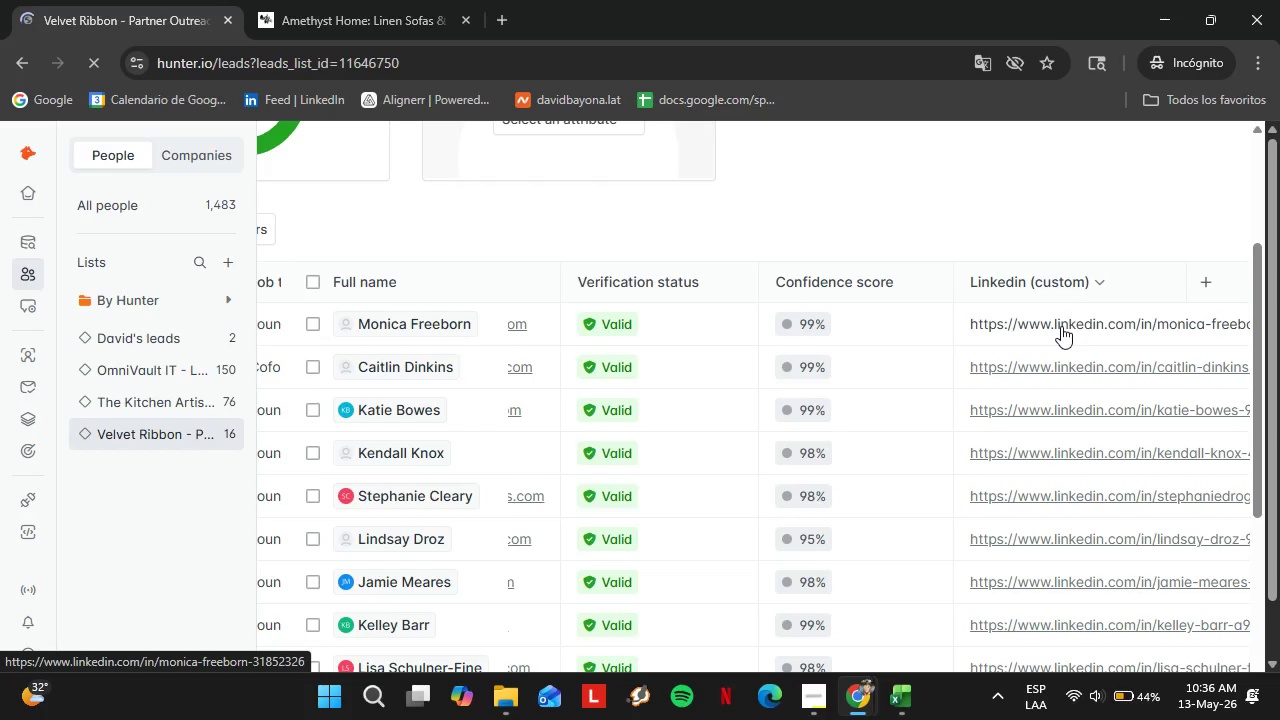 
wait(7.52)
 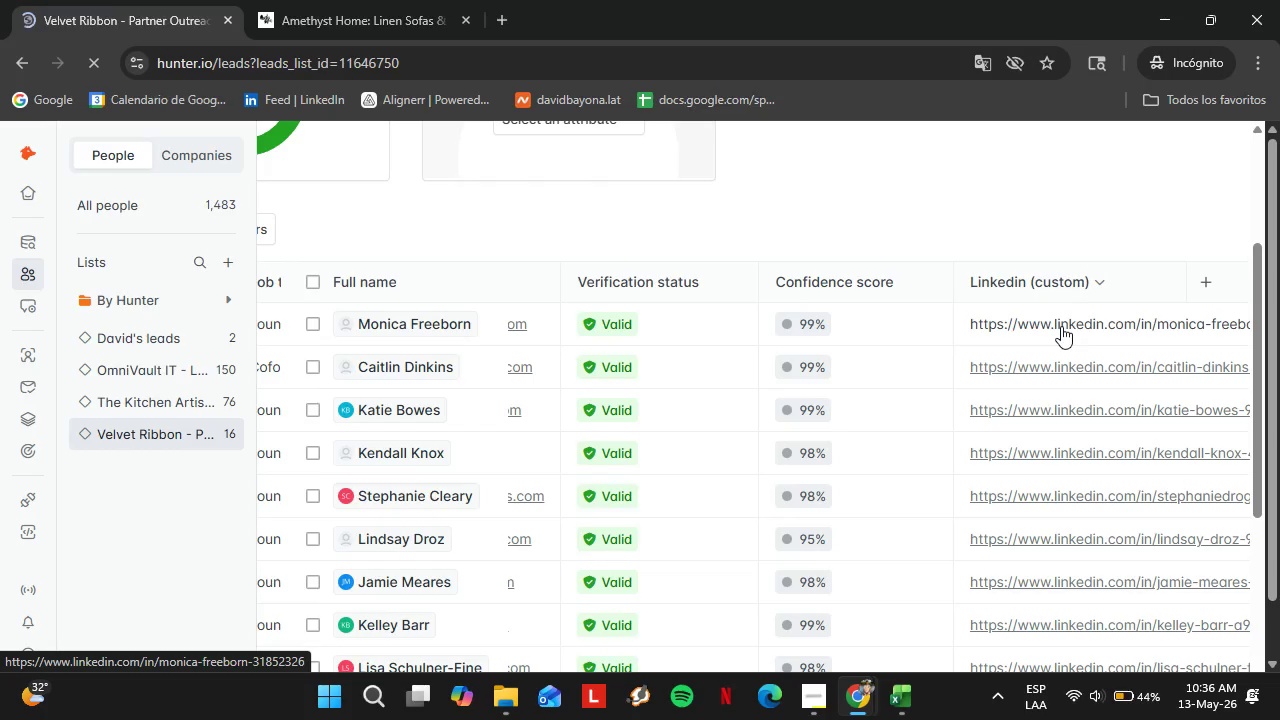 
left_click([15, 342])
 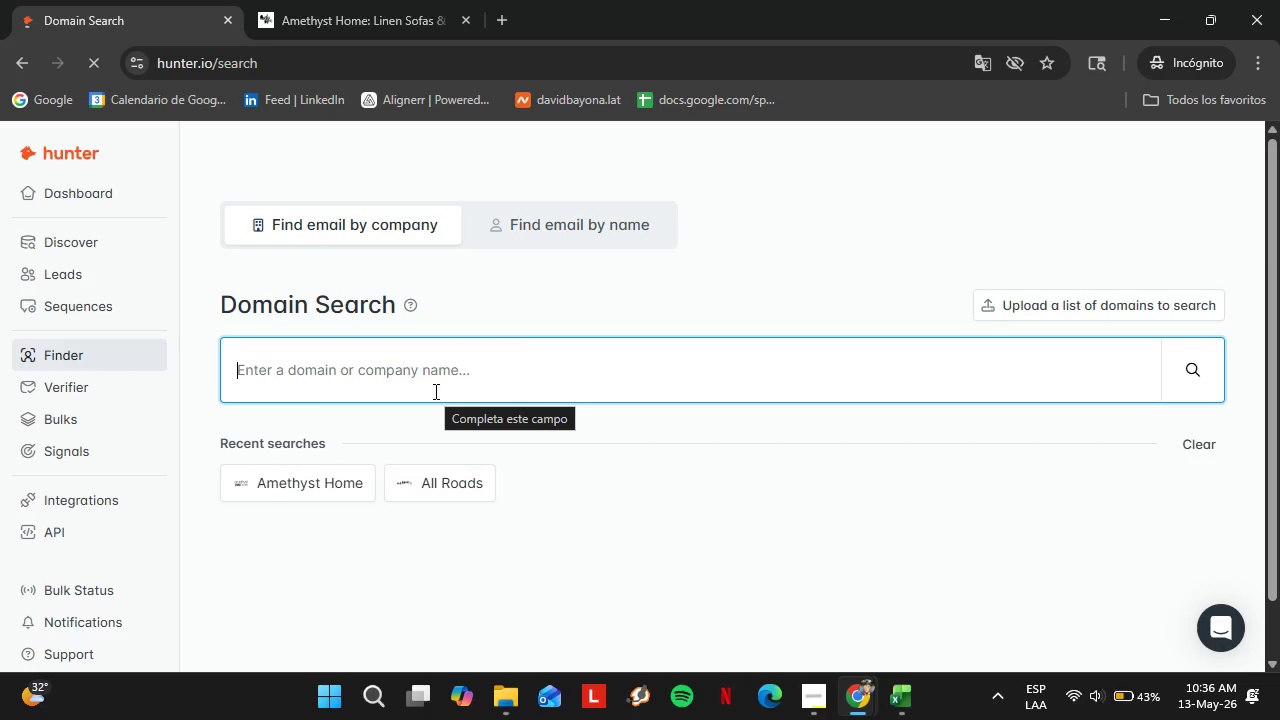 
wait(7.08)
 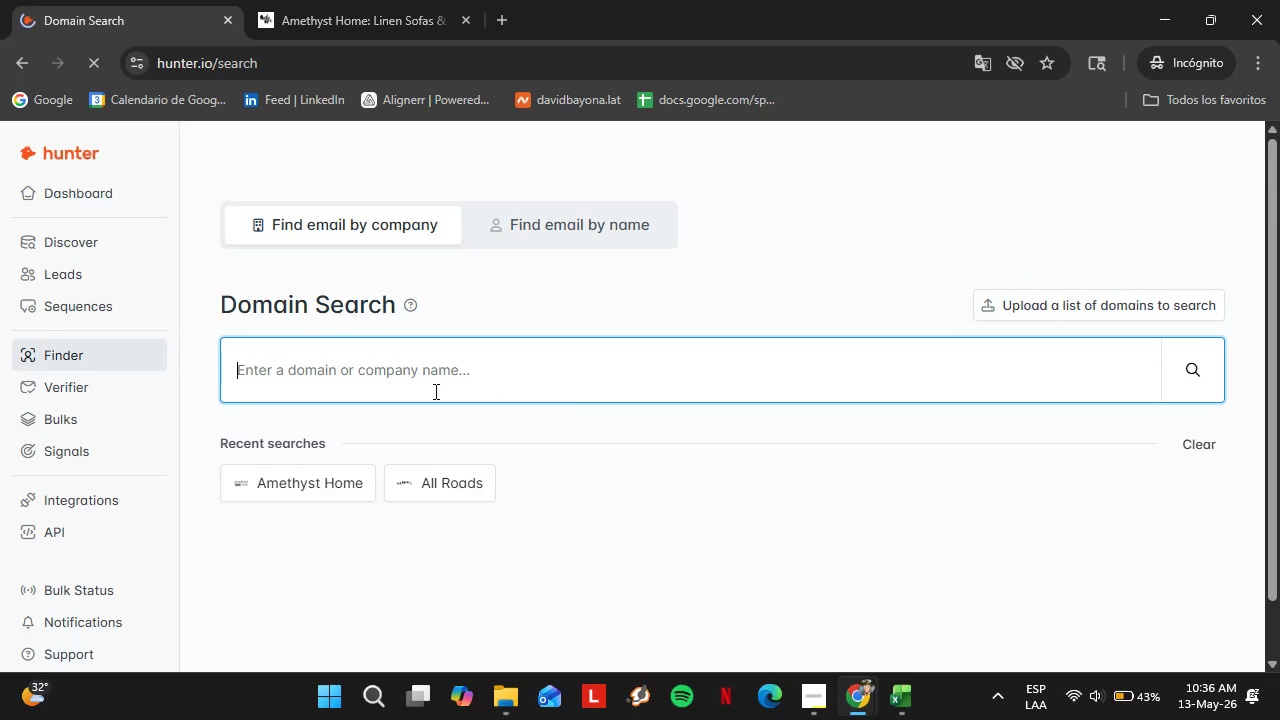 
type(antiquariaatx.com=)
key(Backspace)
 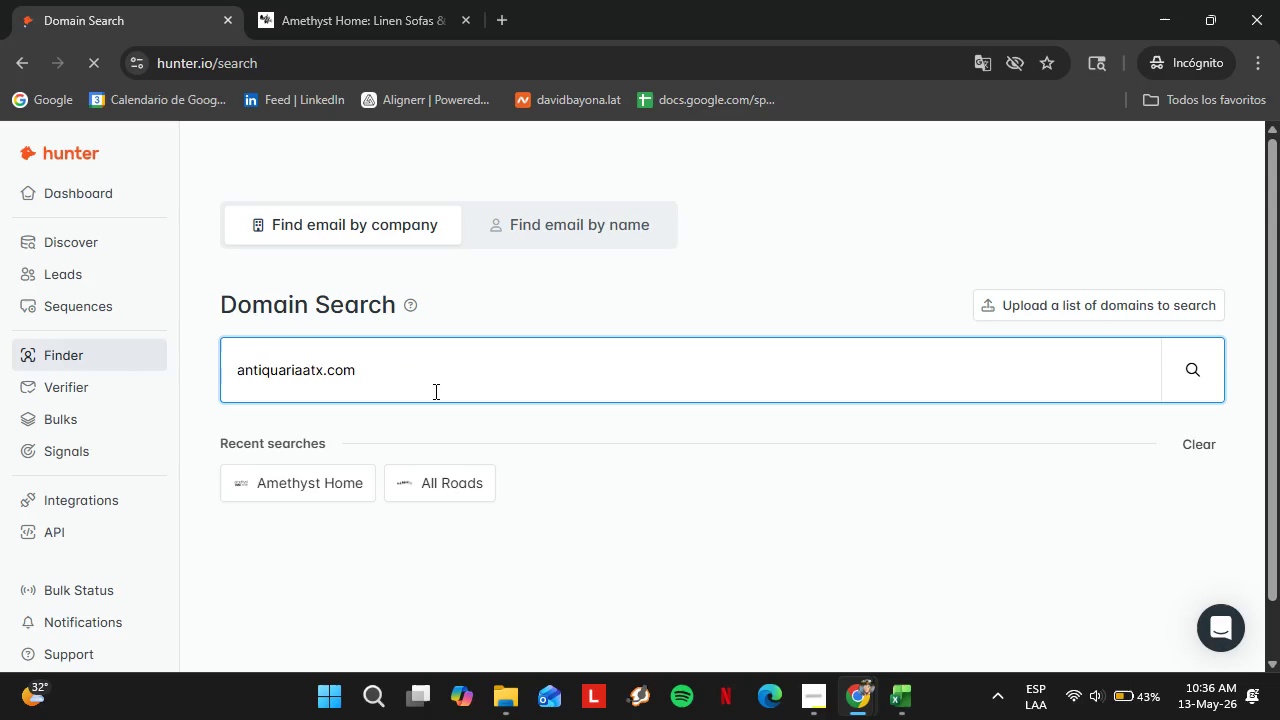 
key(Enter)
 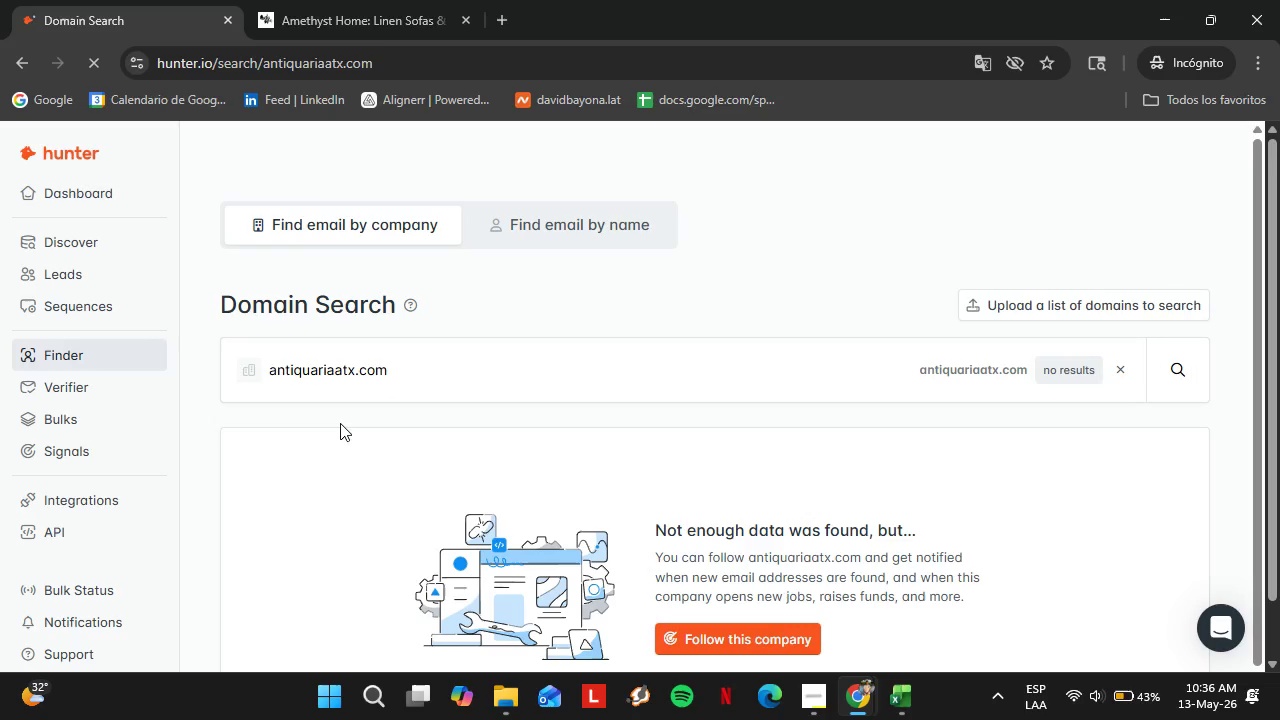 
double_click([328, 377])
 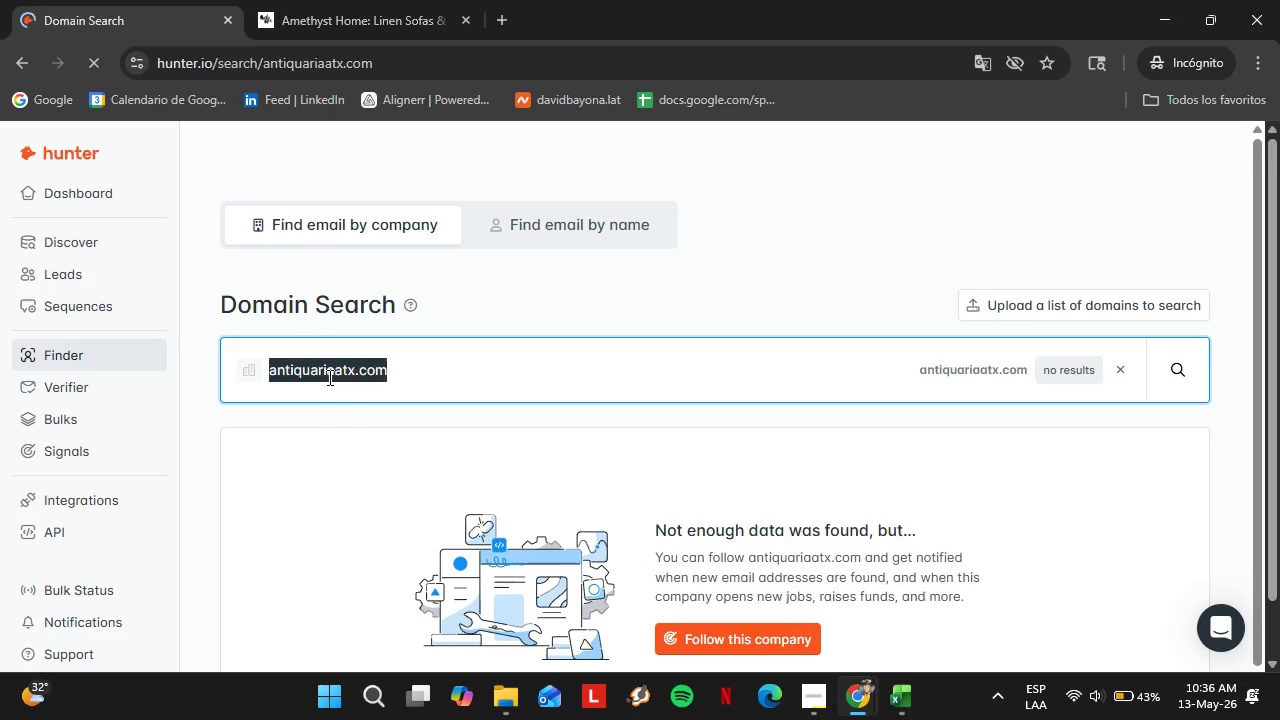 
triple_click([328, 377])
 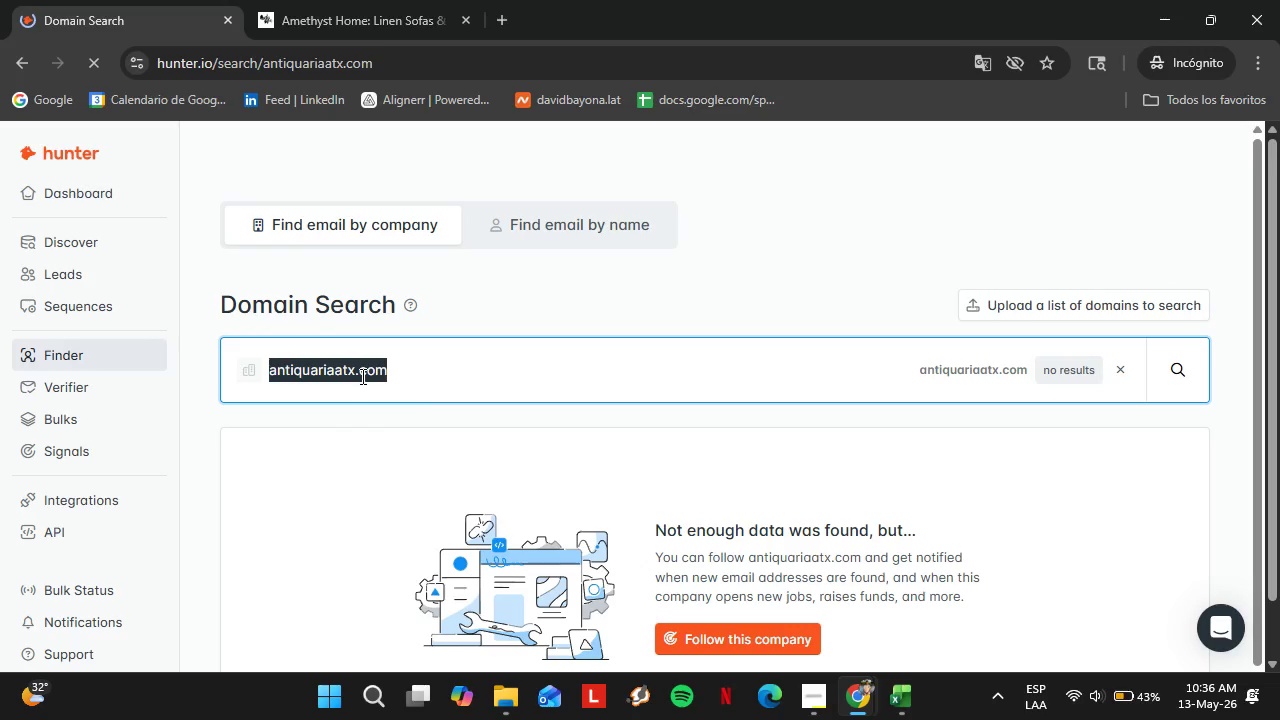 
type(assemblyline.com)
 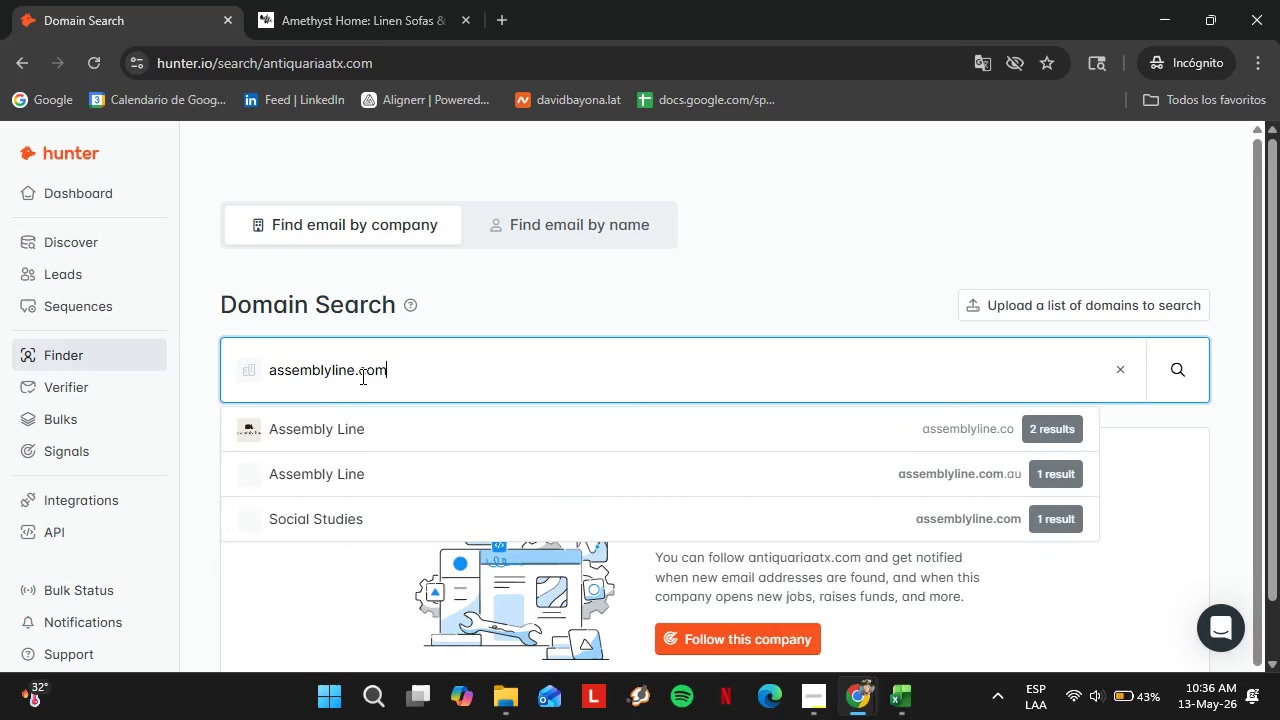 
key(Enter)
 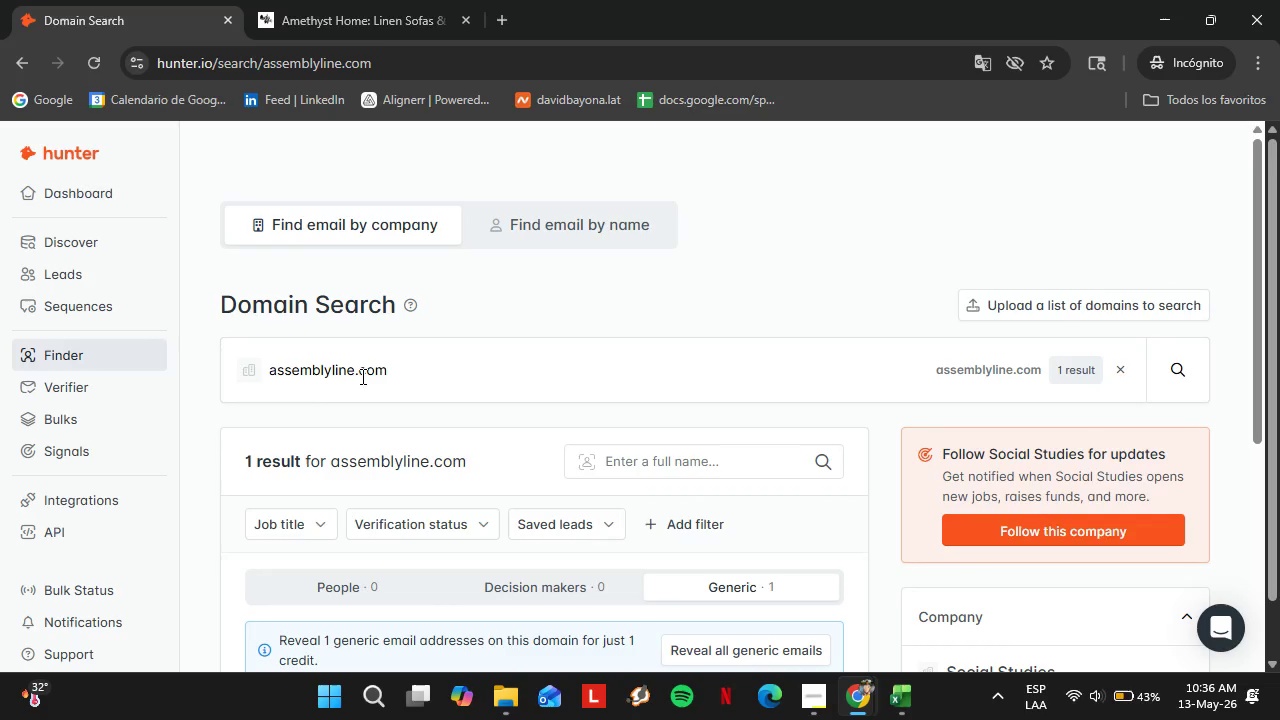 
double_click([361, 376])
 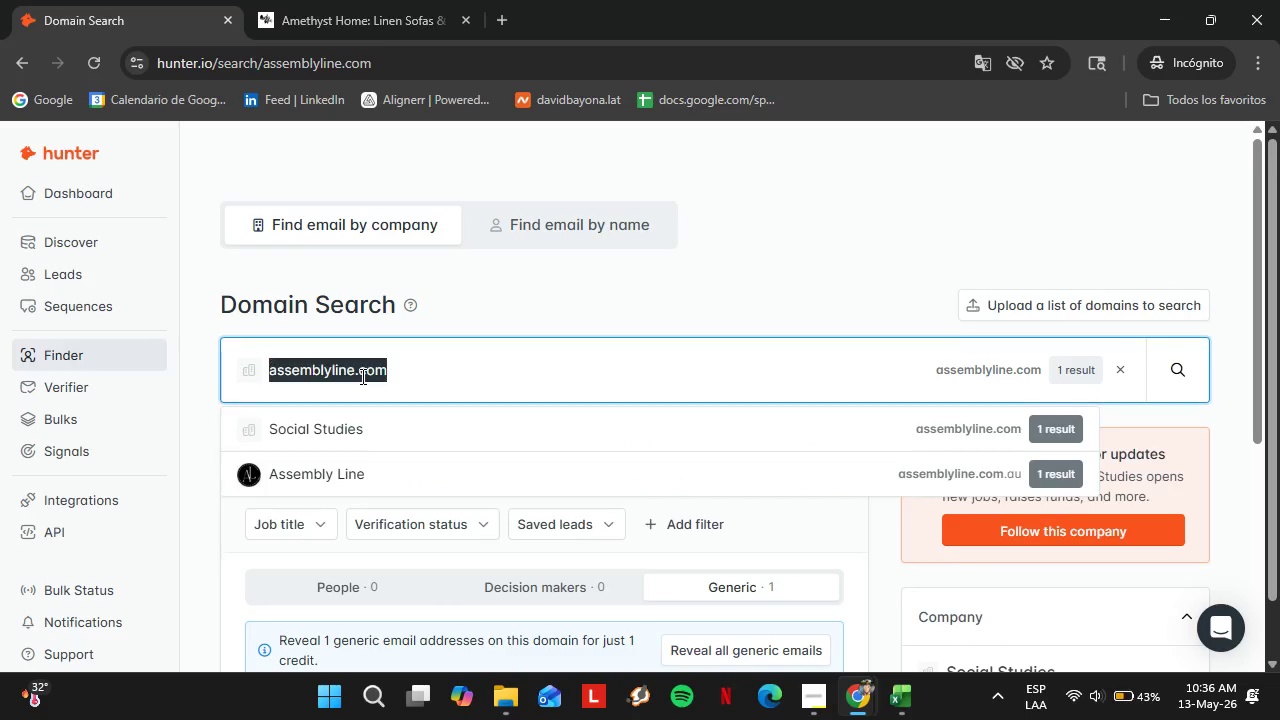 
triple_click([361, 376])
 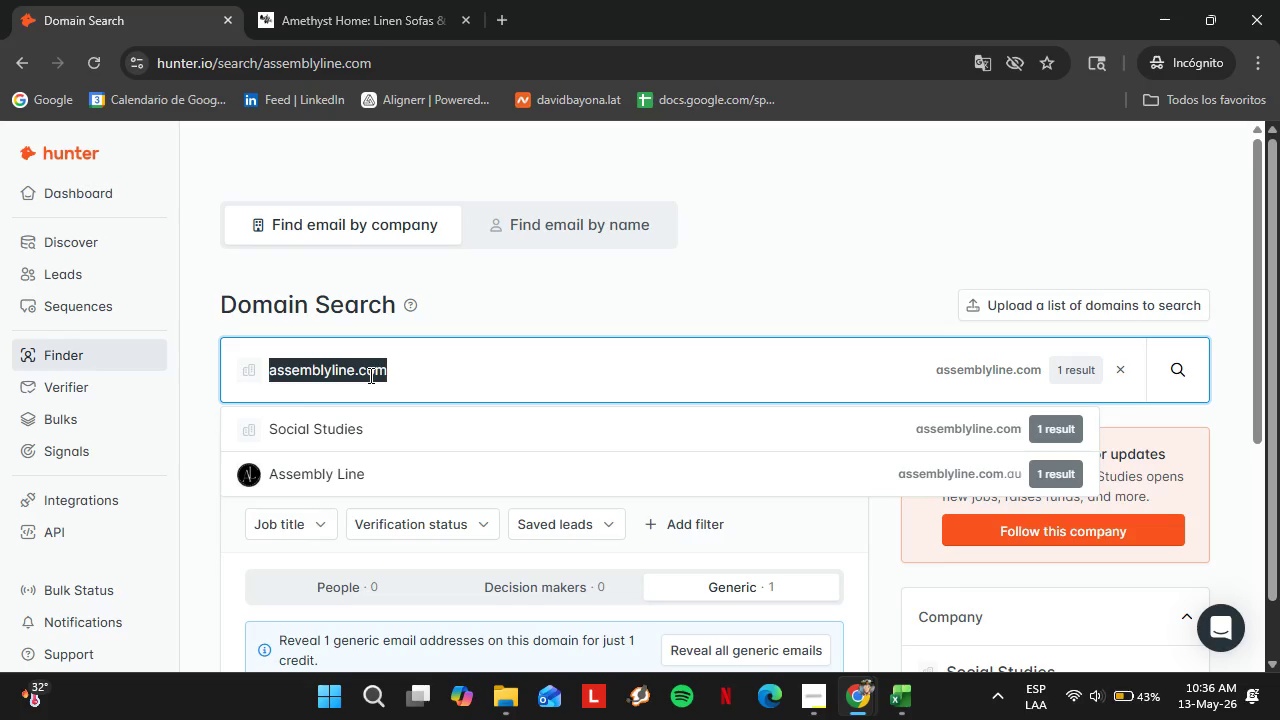 
type(bembien.com)
 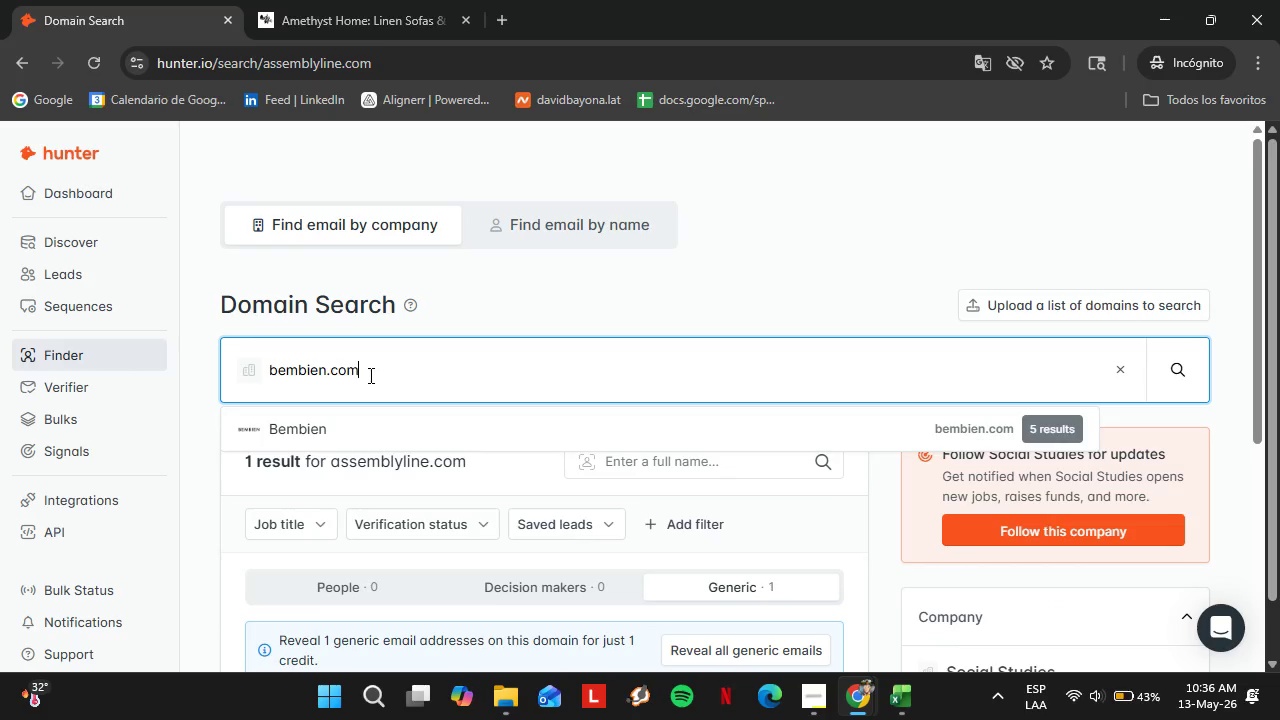 
key(Enter)
 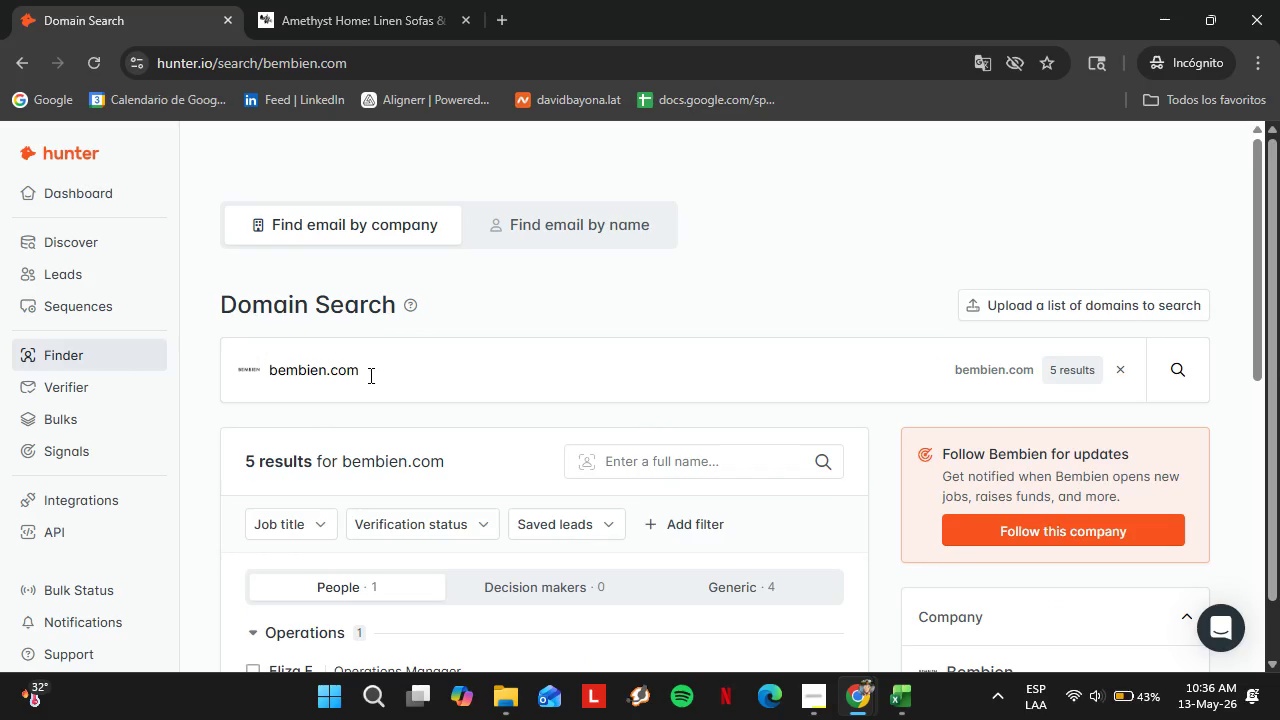 
scroll: coordinate [369, 375], scroll_direction: down, amount: 2.0
 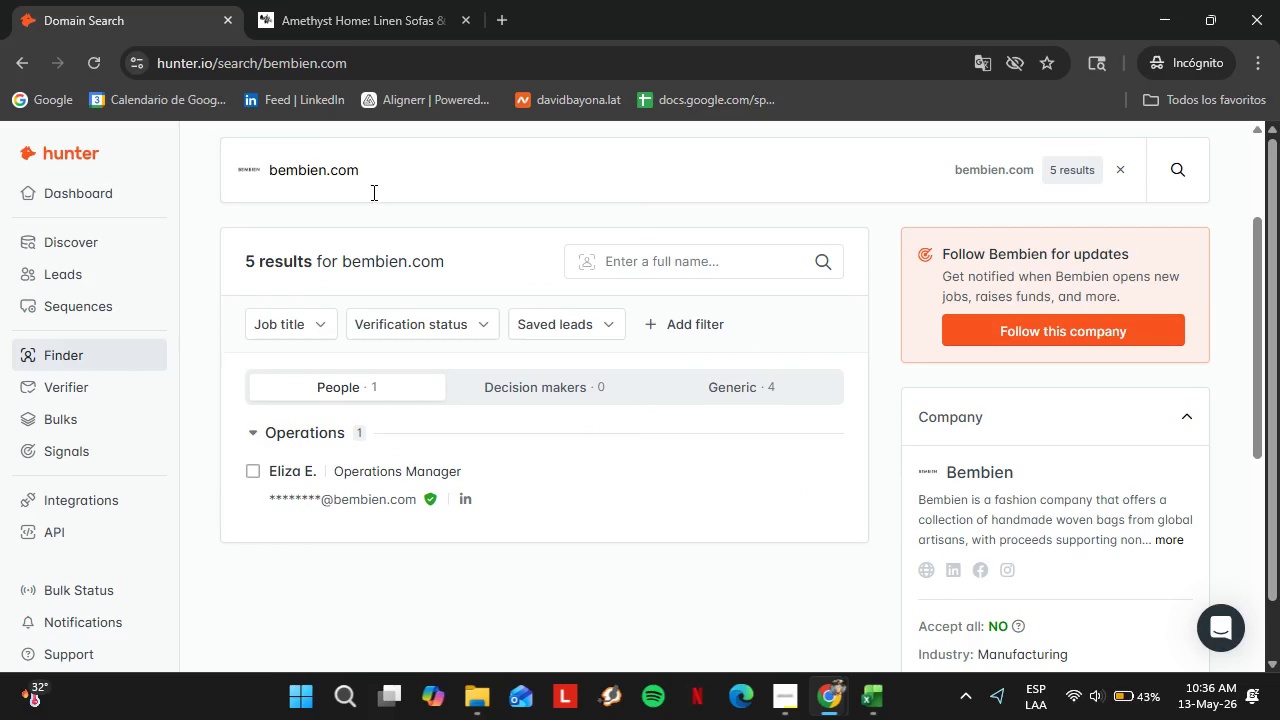 
double_click([369, 191])
 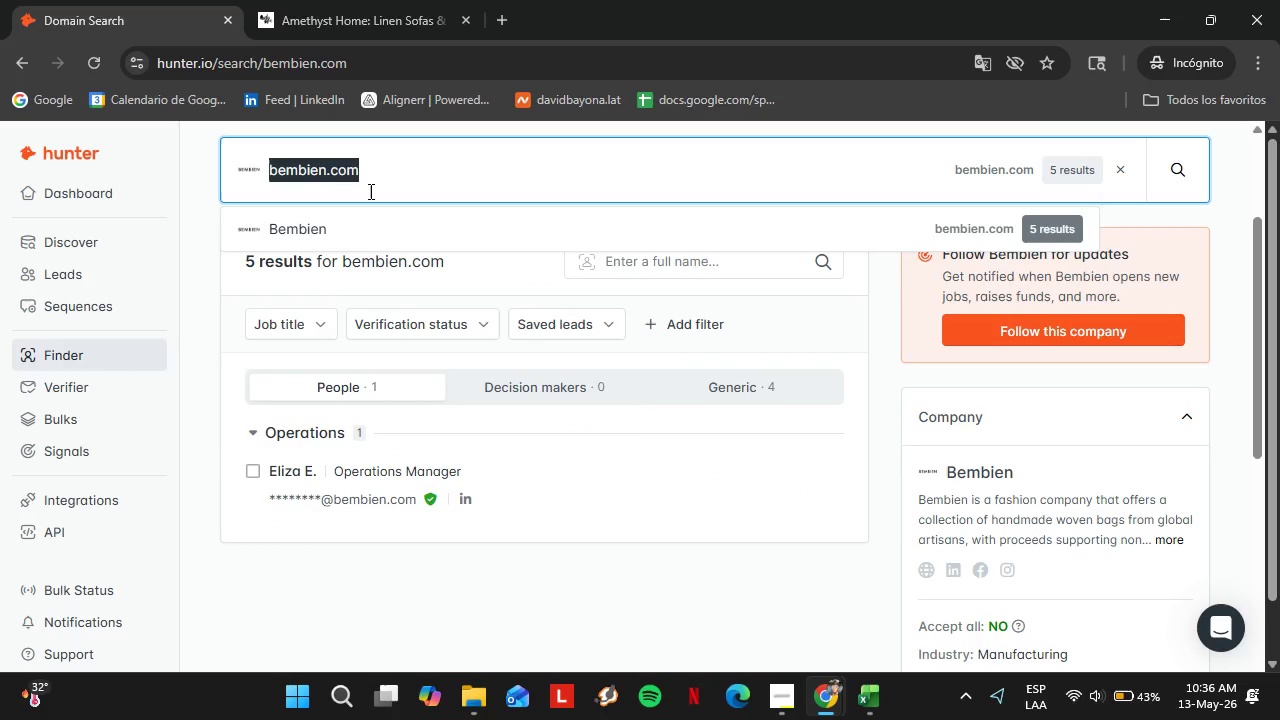 
triple_click([369, 191])
 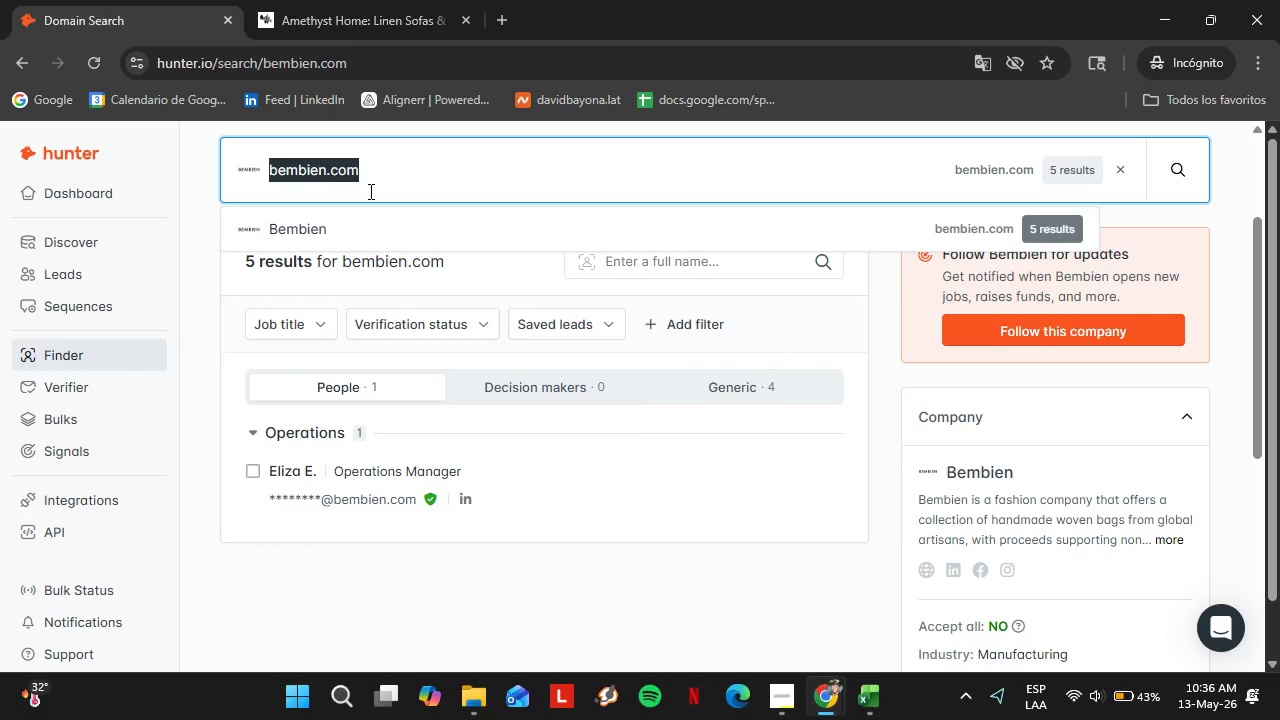 
triple_click([369, 191])
 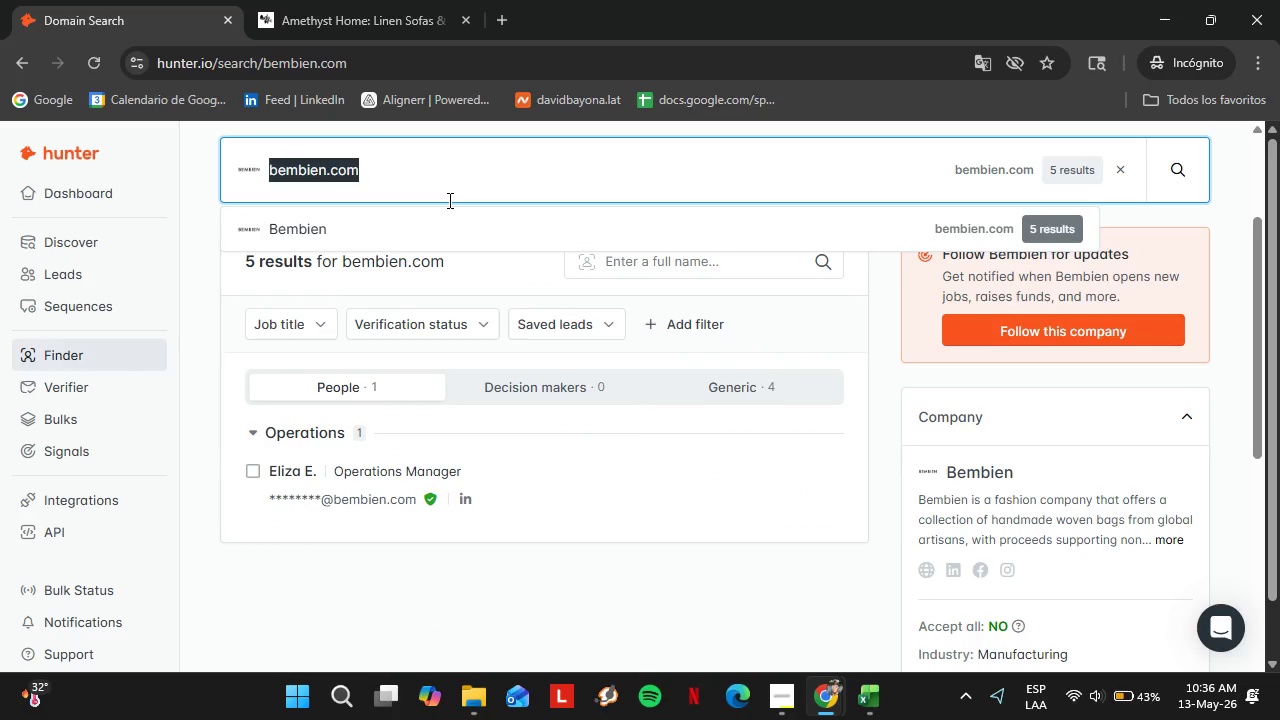 
type(bloomandgive.com)
 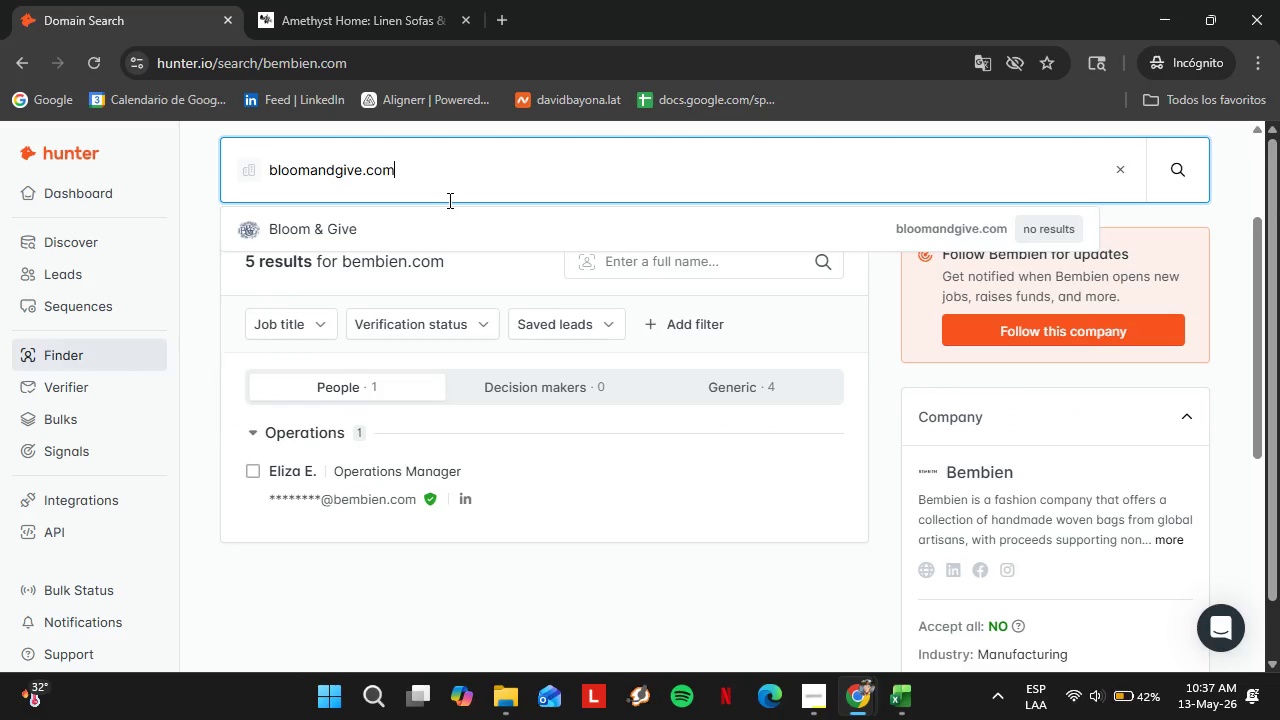 
key(Enter)
 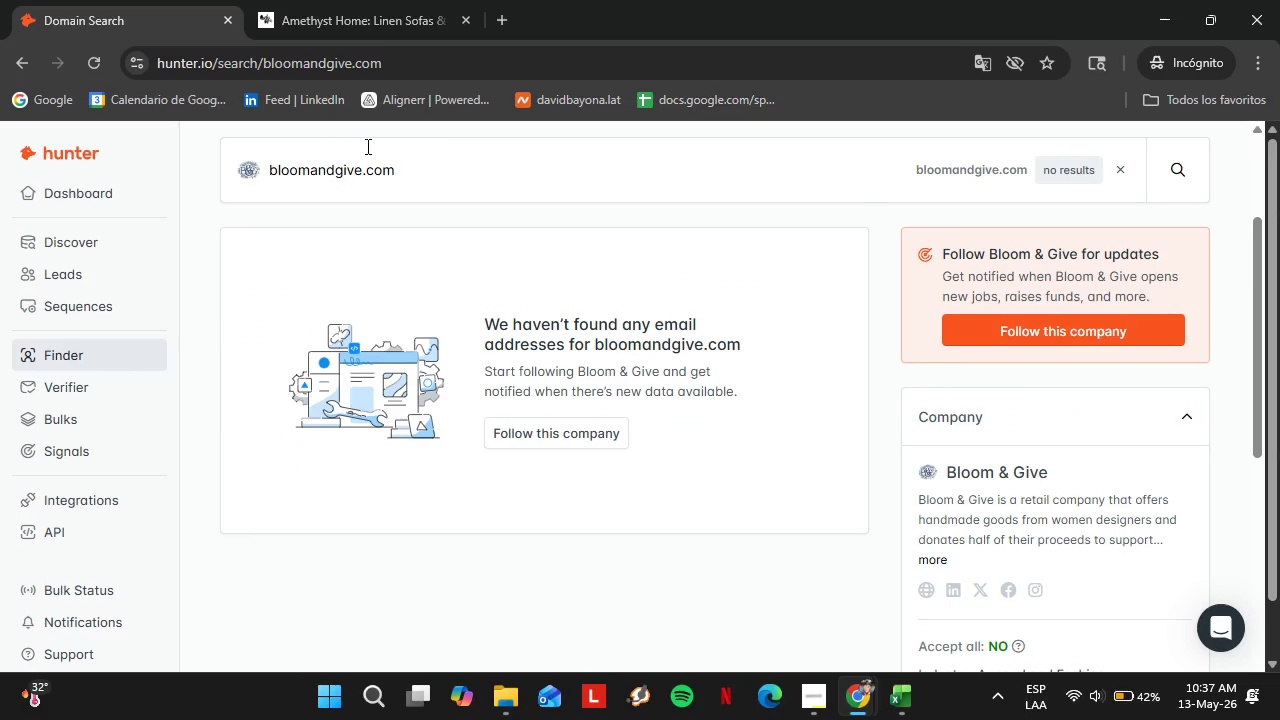 
double_click([365, 146])
 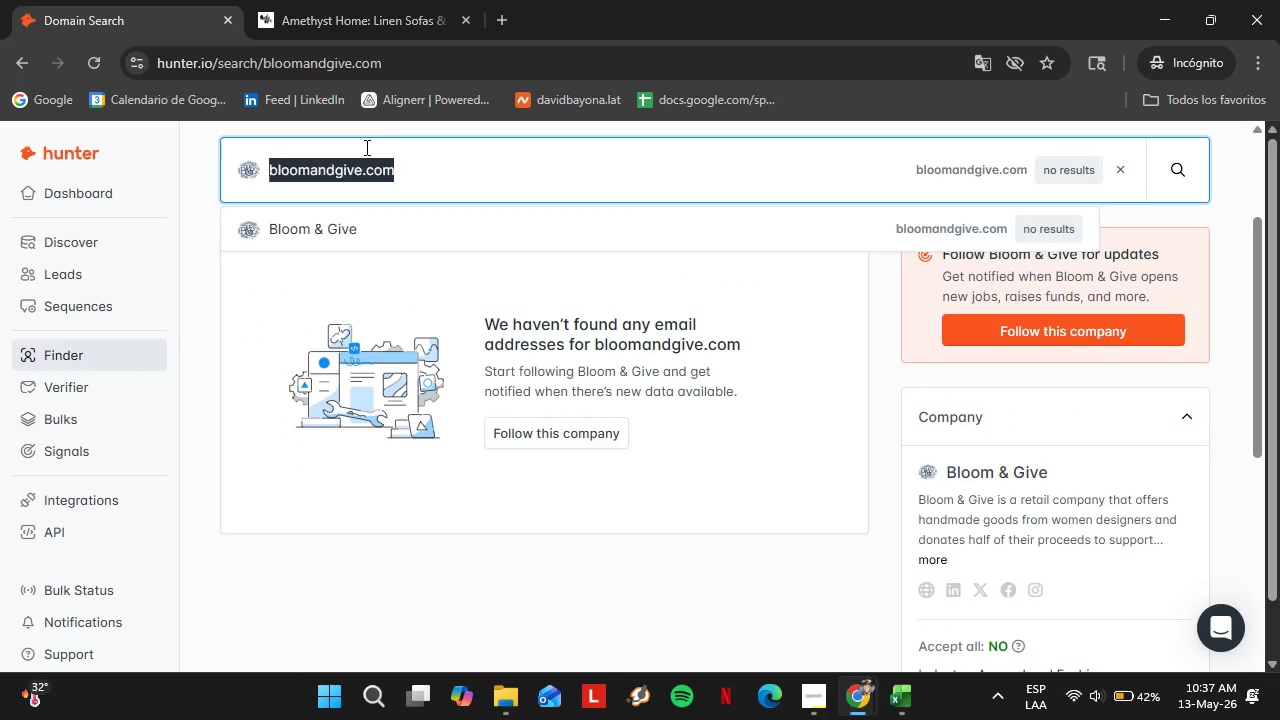 
triple_click([365, 147])
 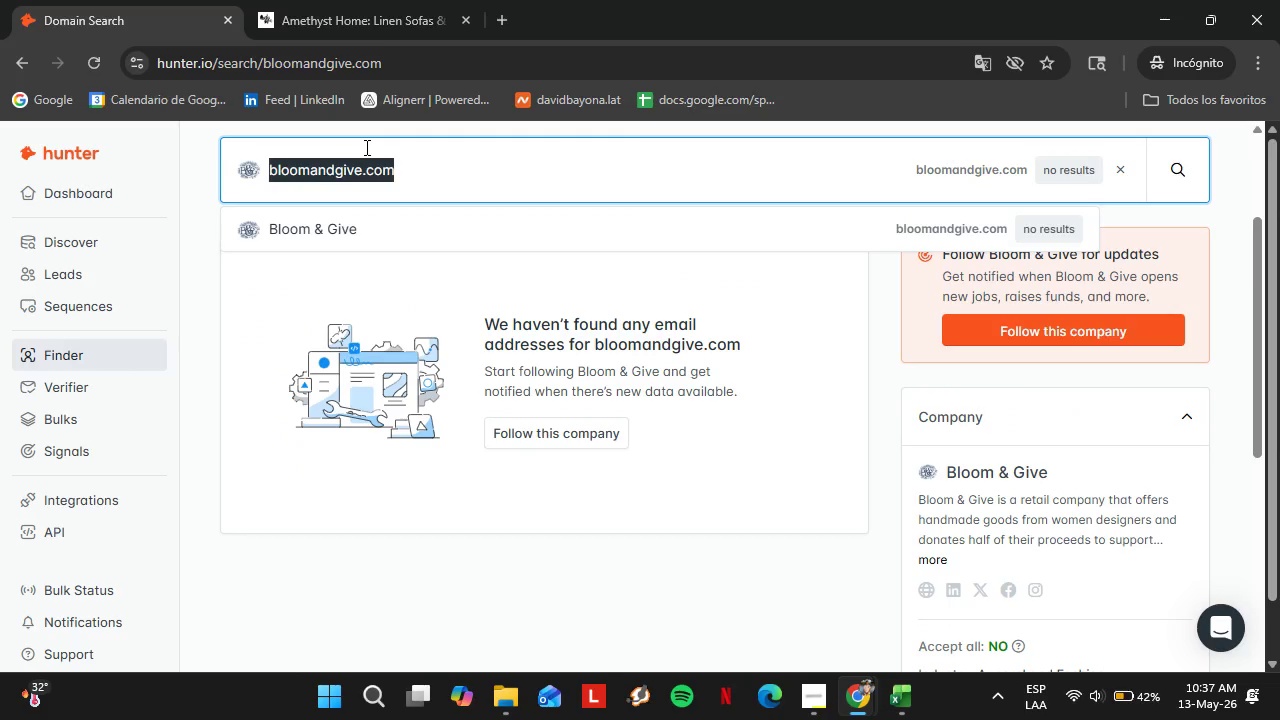 
triple_click([365, 147])
 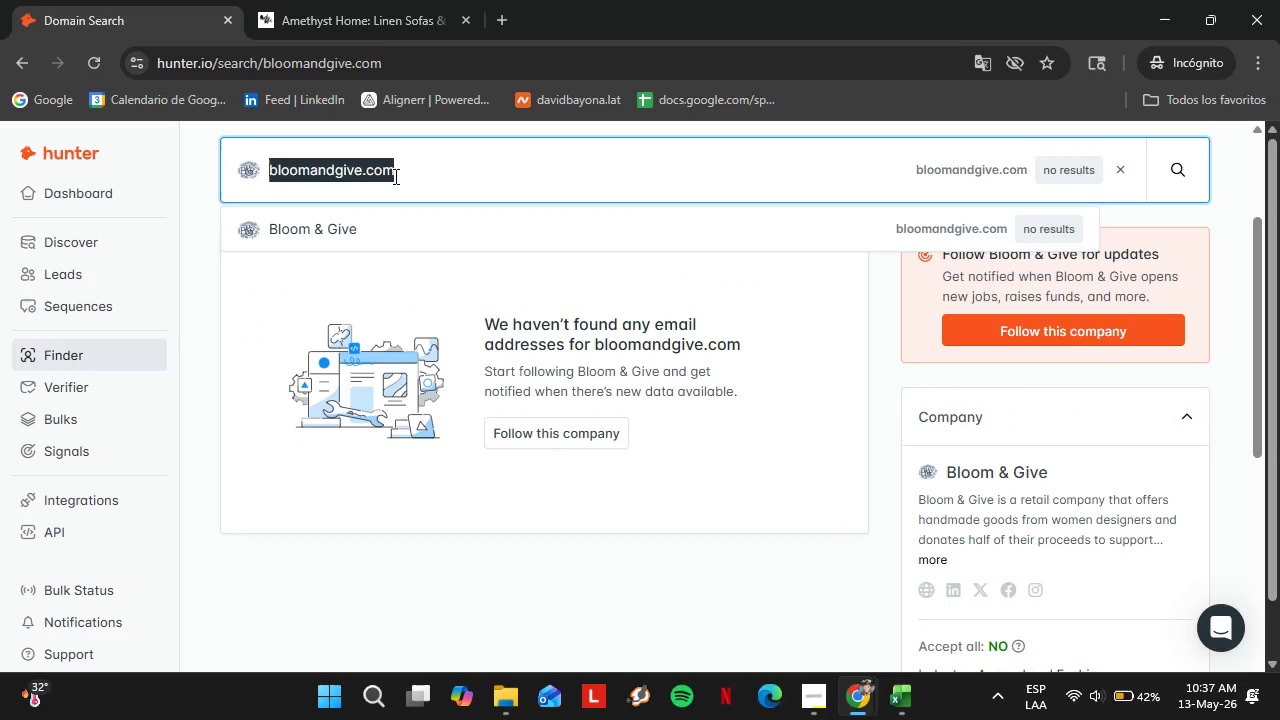 
type(blueprintstore.com)
 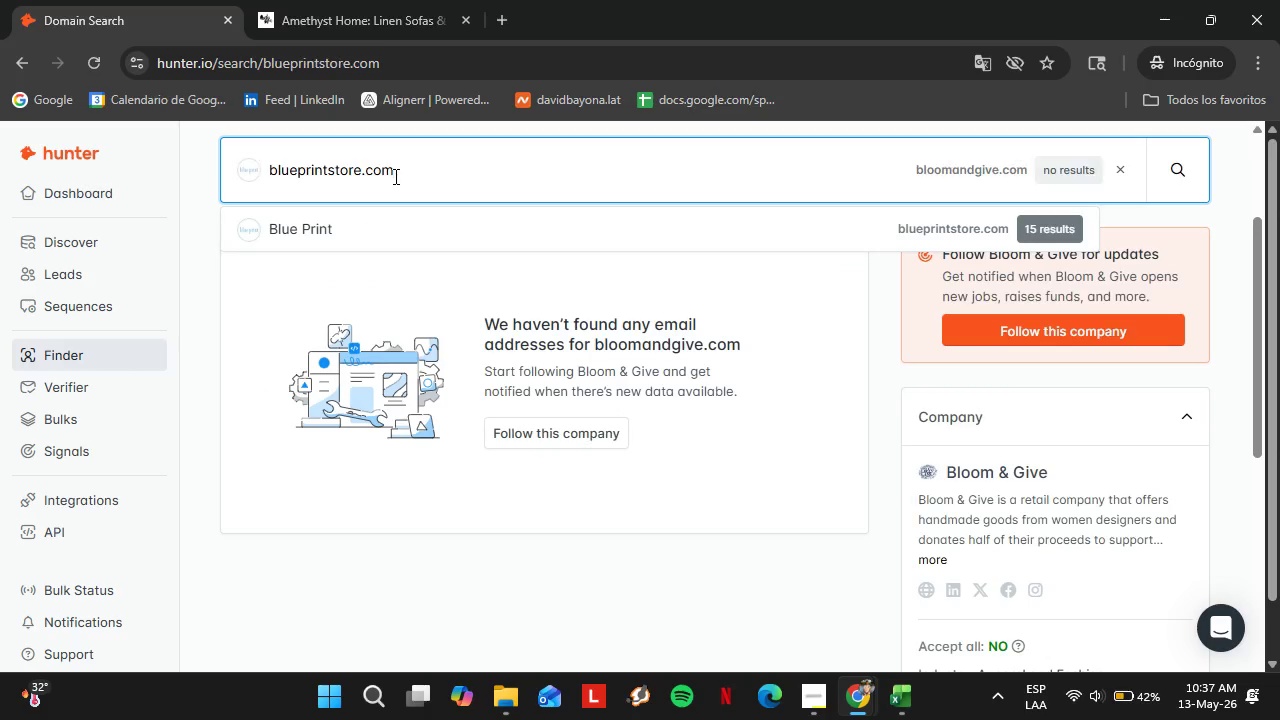 
key(Enter)
 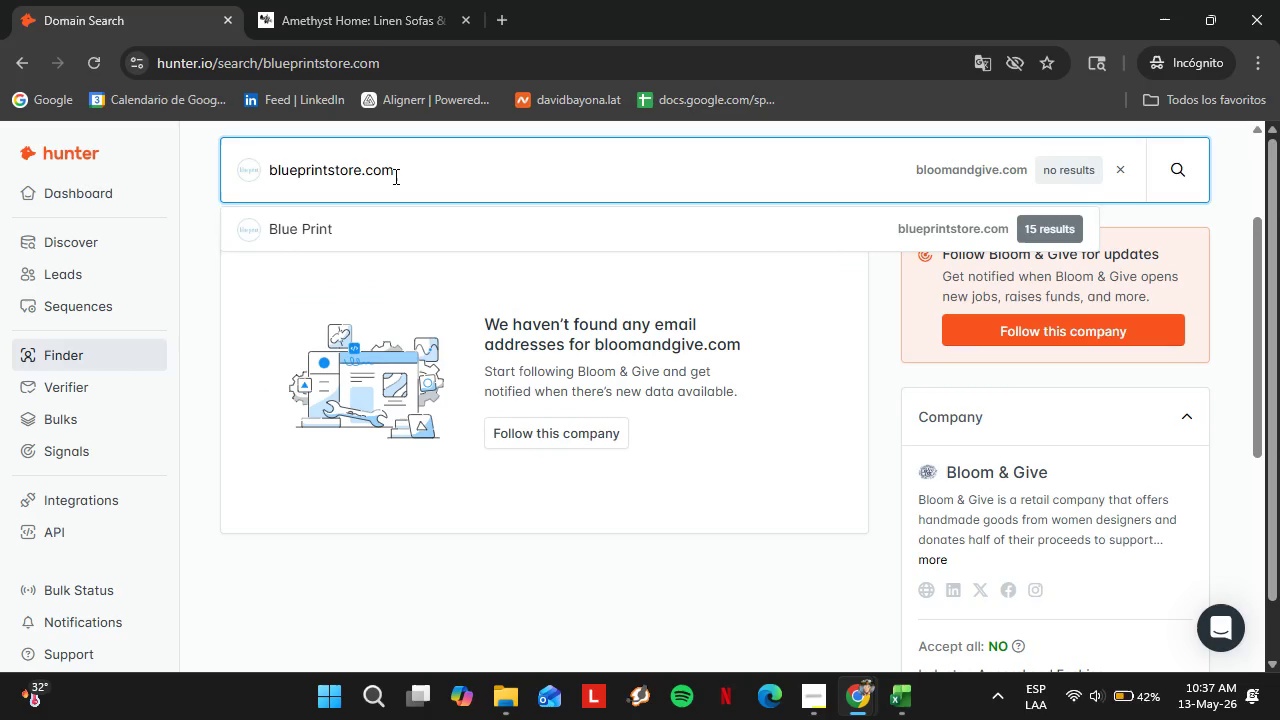 
key(Equal)
 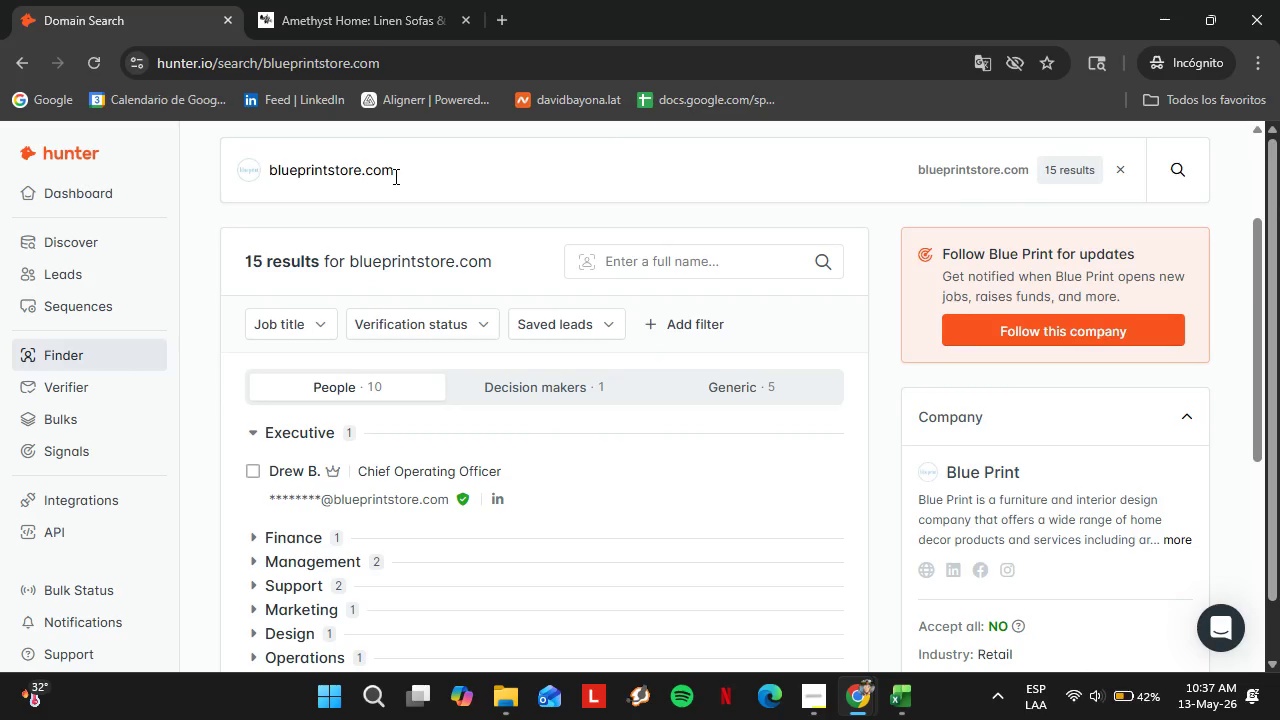 
scroll: coordinate [342, 311], scroll_direction: down, amount: 3.0
 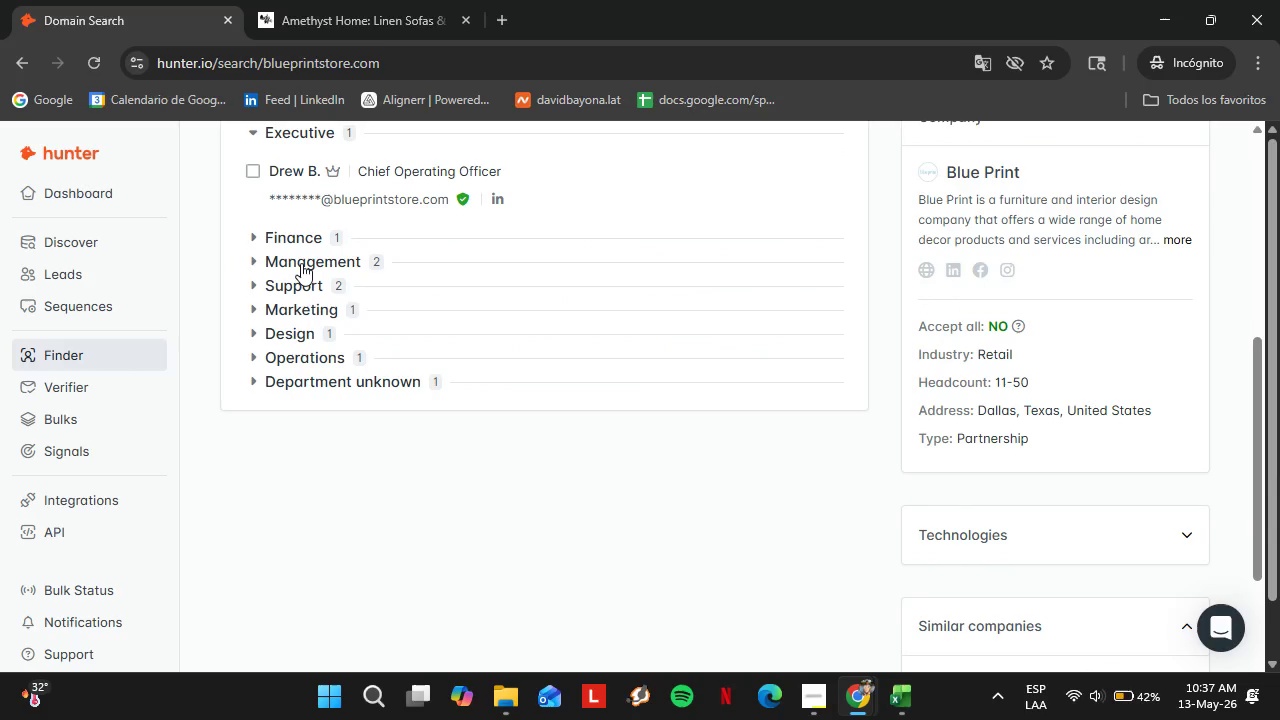 
left_click([301, 263])
 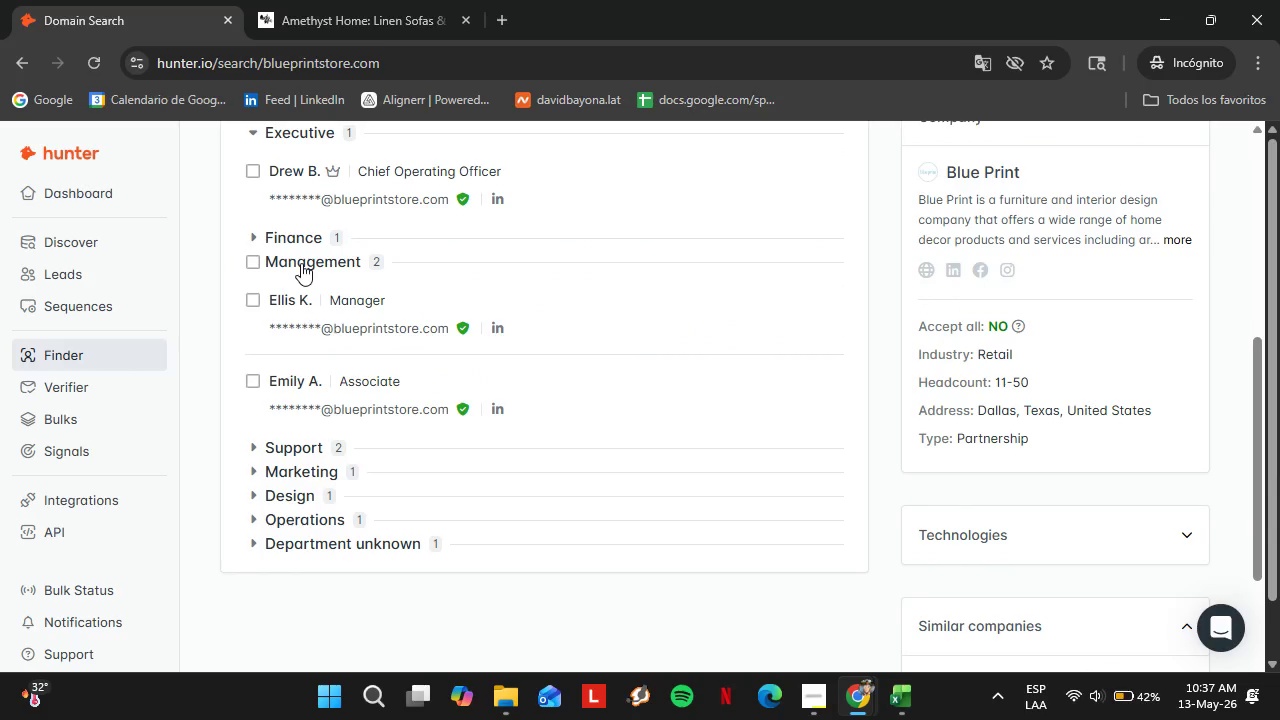 
left_click([301, 262])
 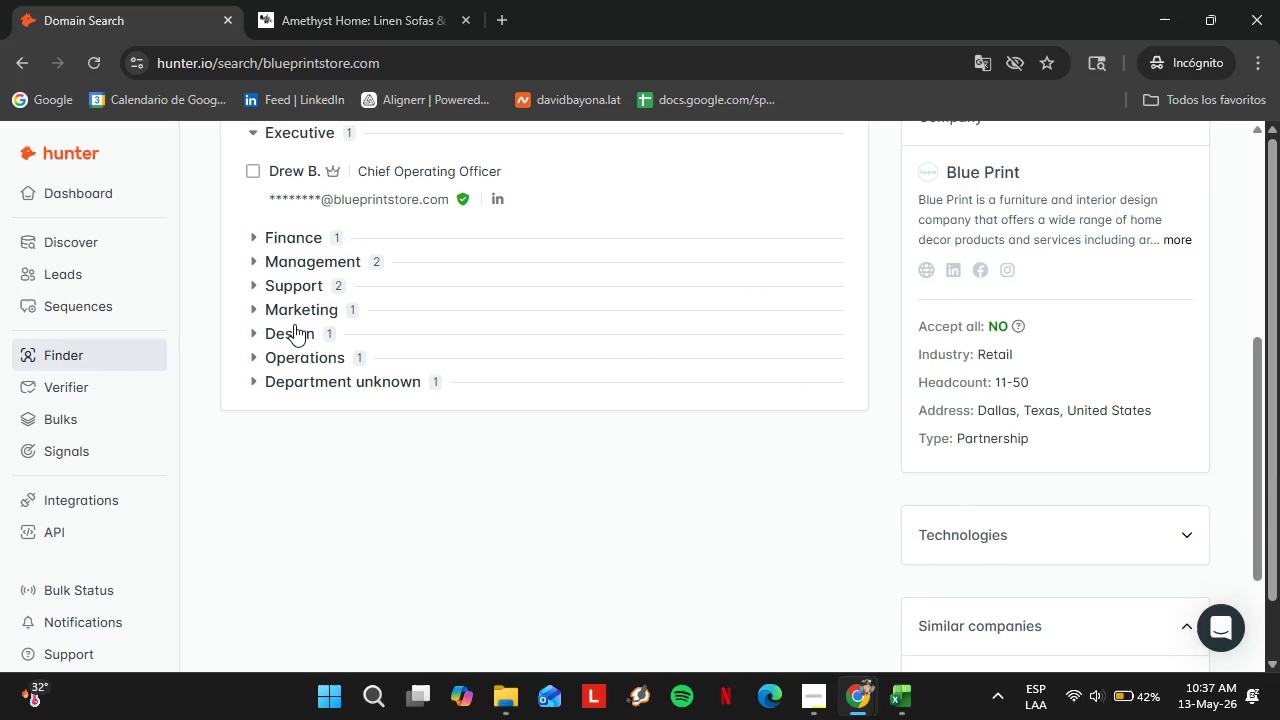 
left_click([294, 324])
 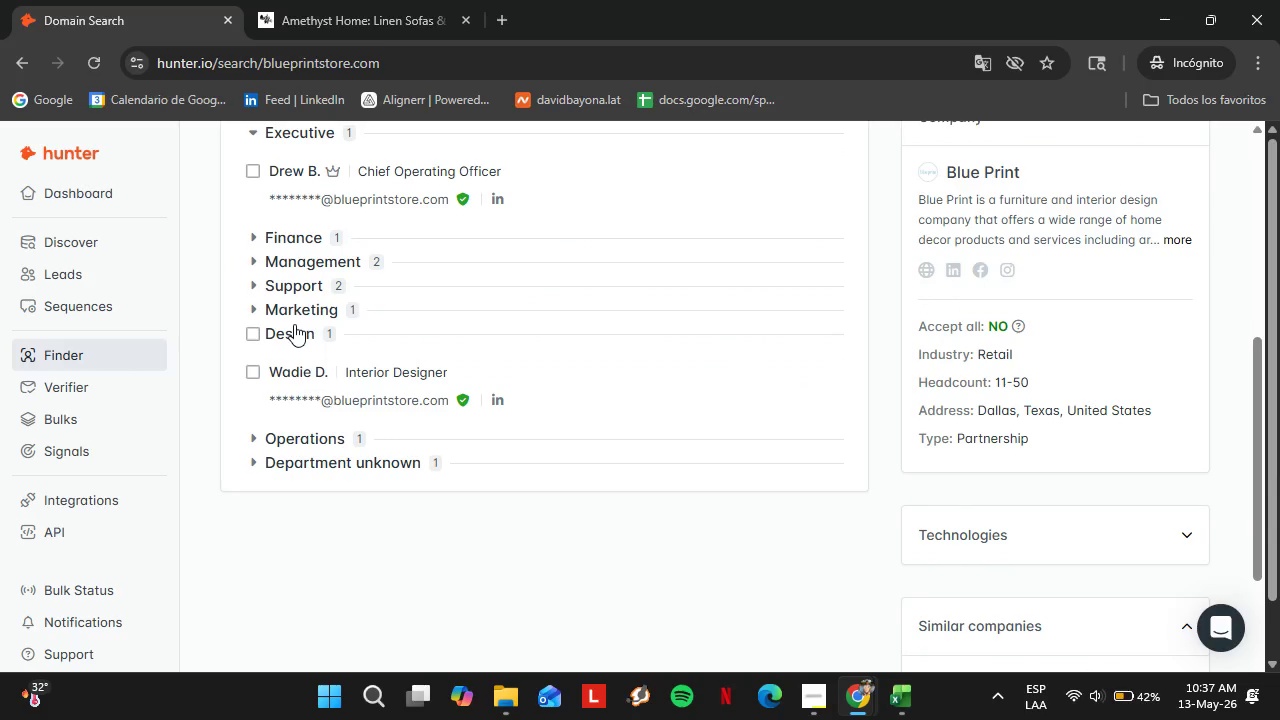 
left_click([294, 324])
 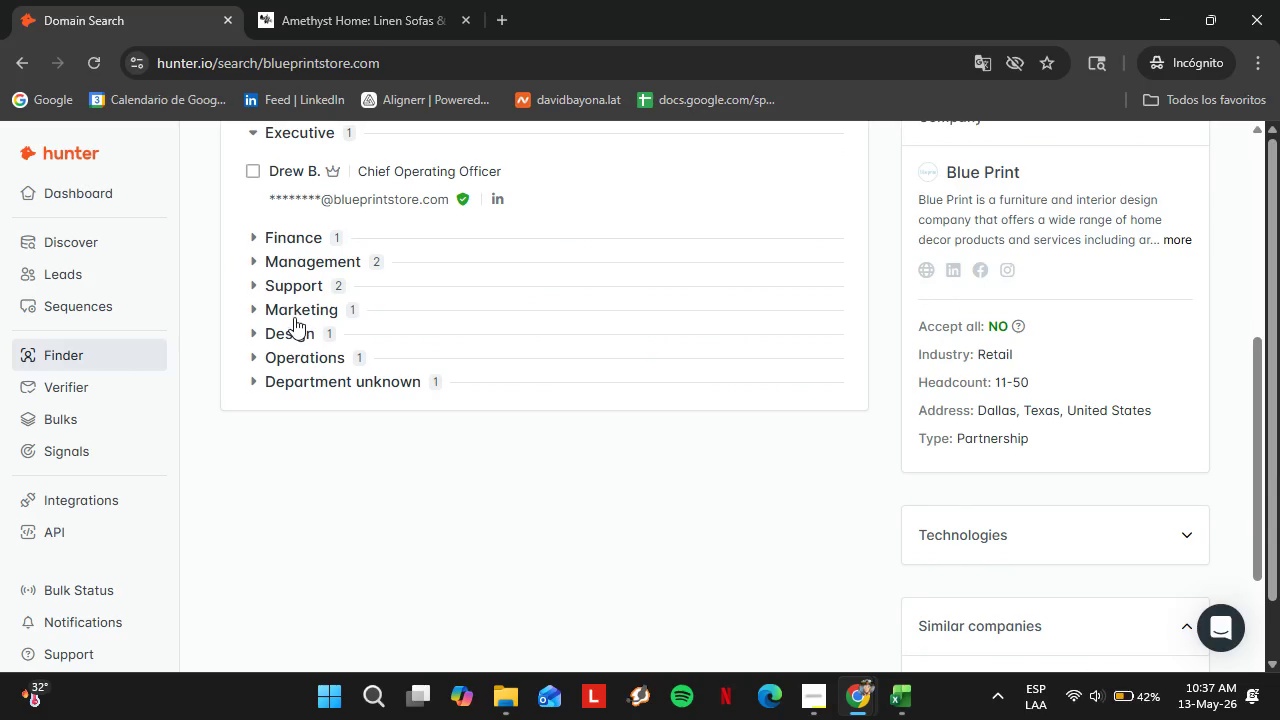 
left_click([294, 317])
 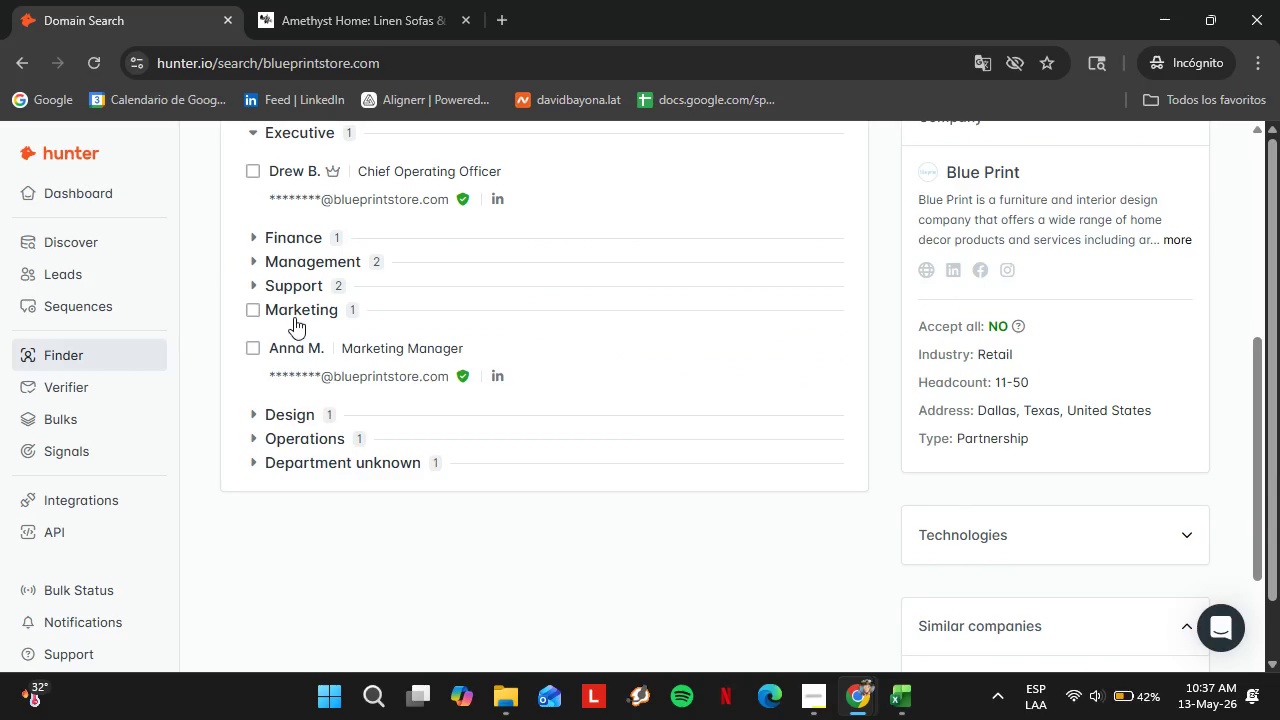 
left_click([294, 317])
 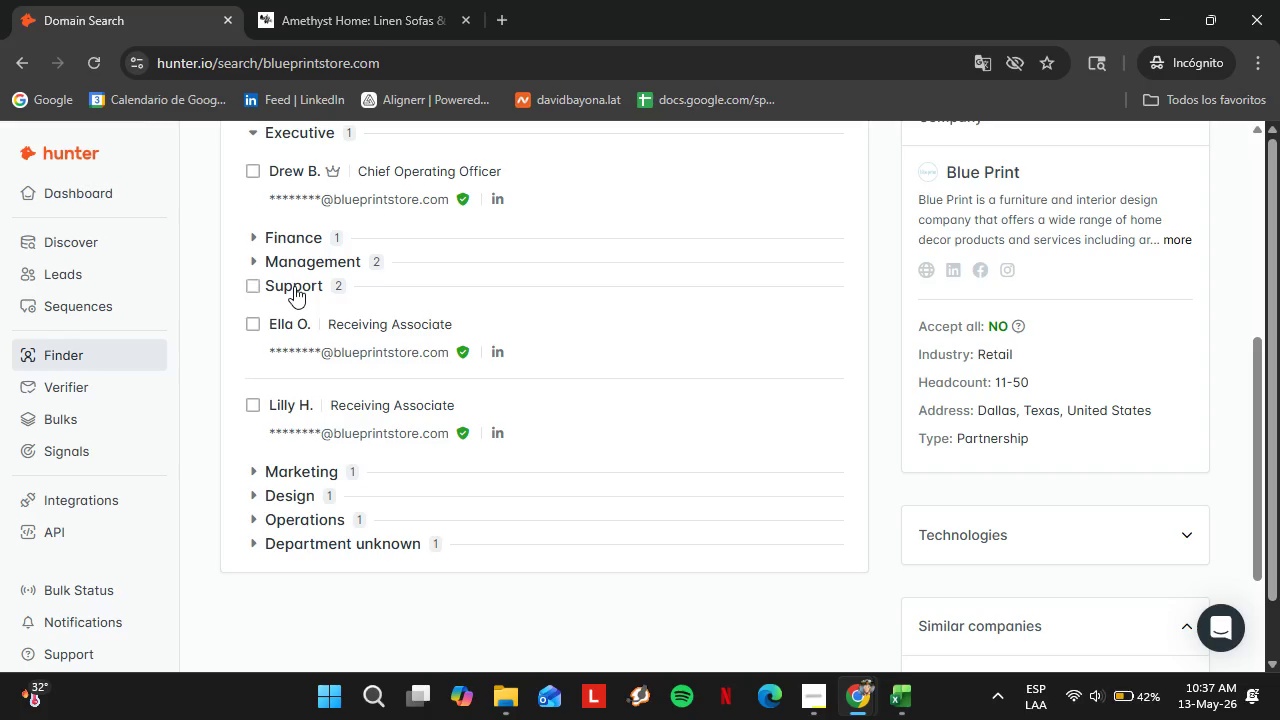 
double_click([294, 286])
 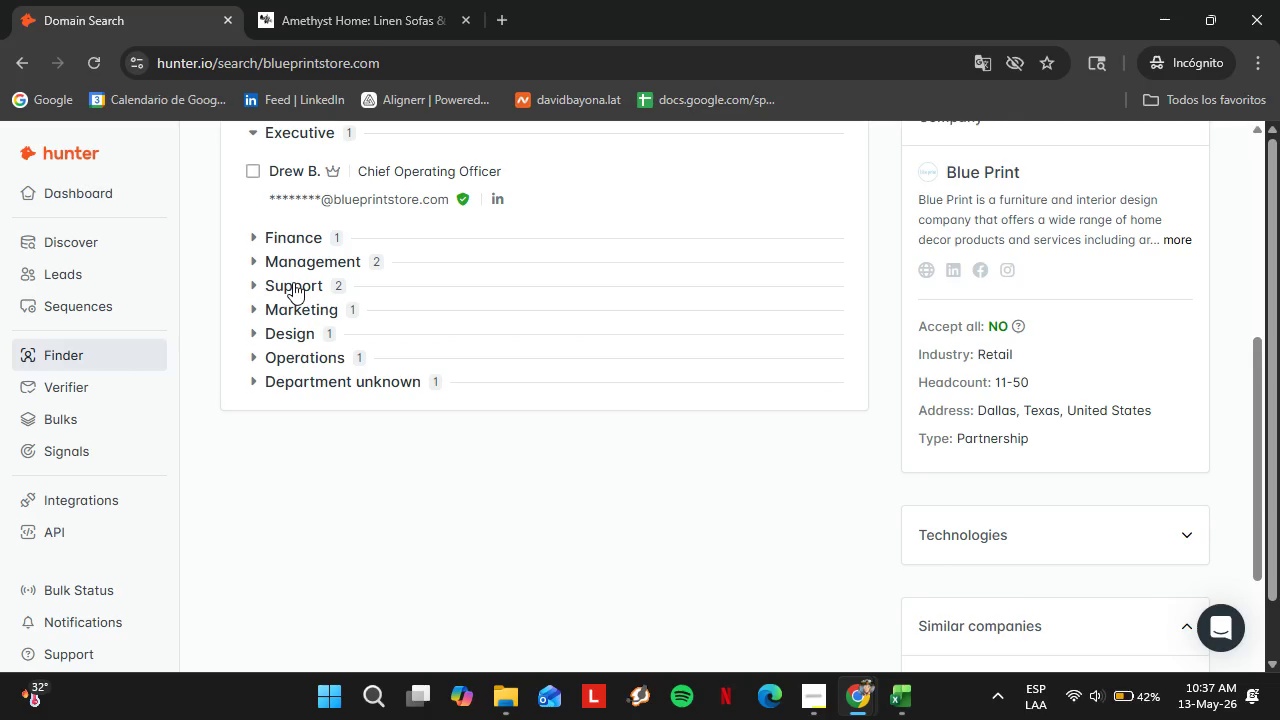 
triple_click([293, 282])
 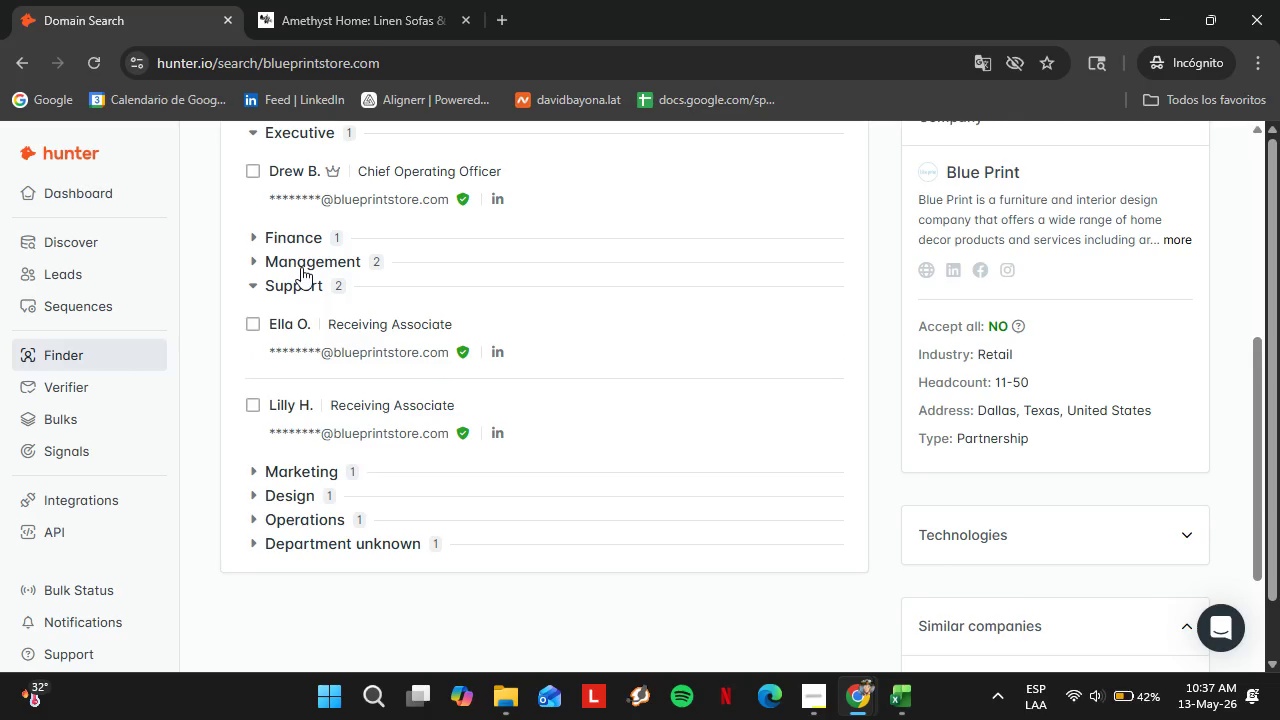 
triple_click([301, 267])
 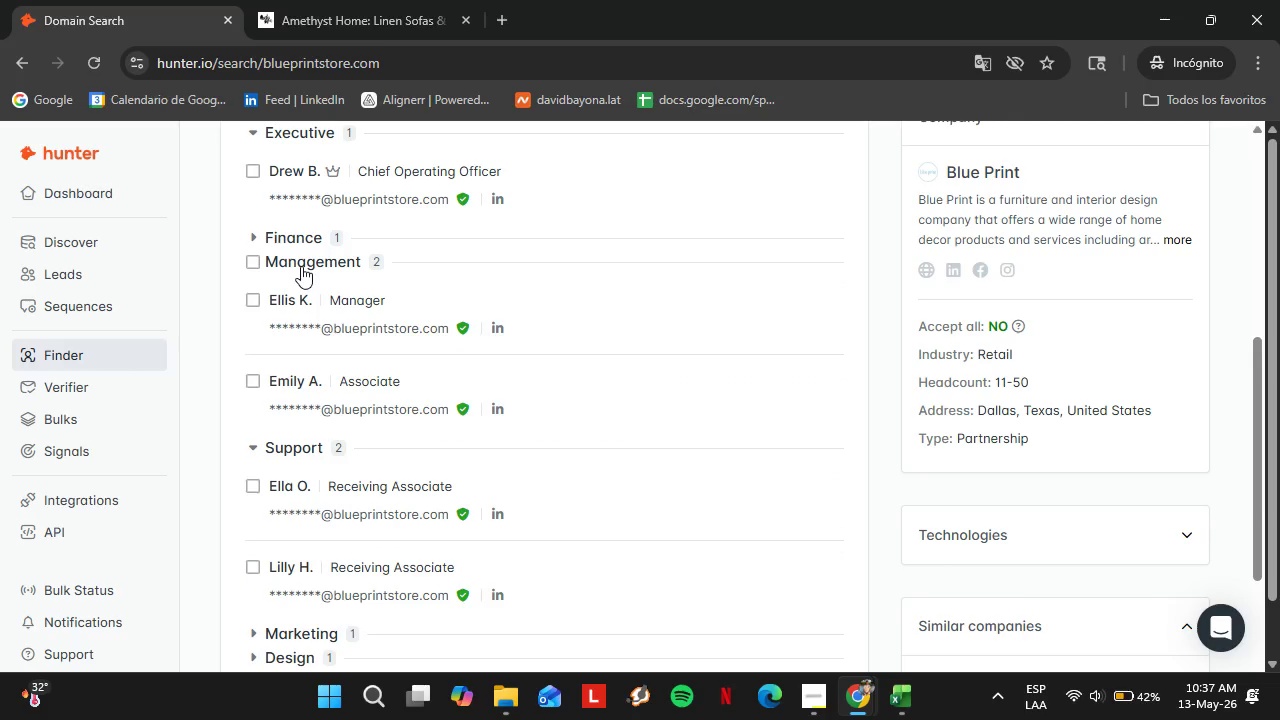 
left_click([301, 266])
 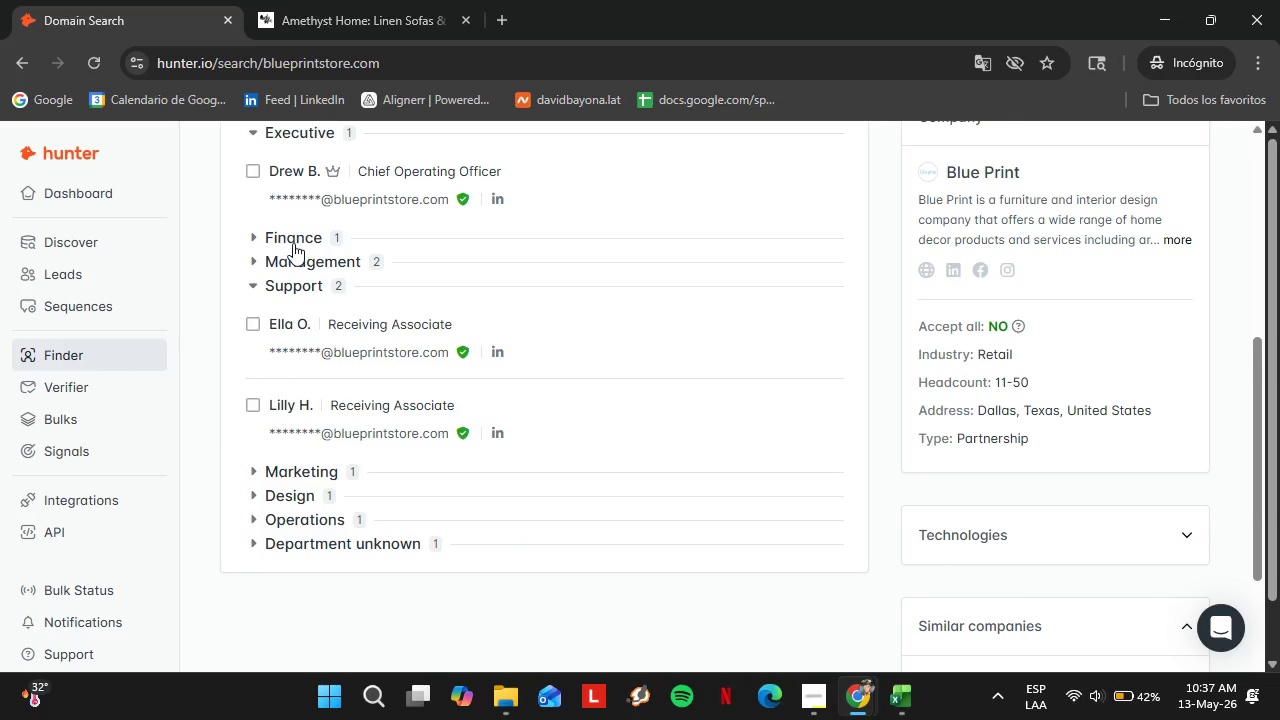 
double_click([293, 243])
 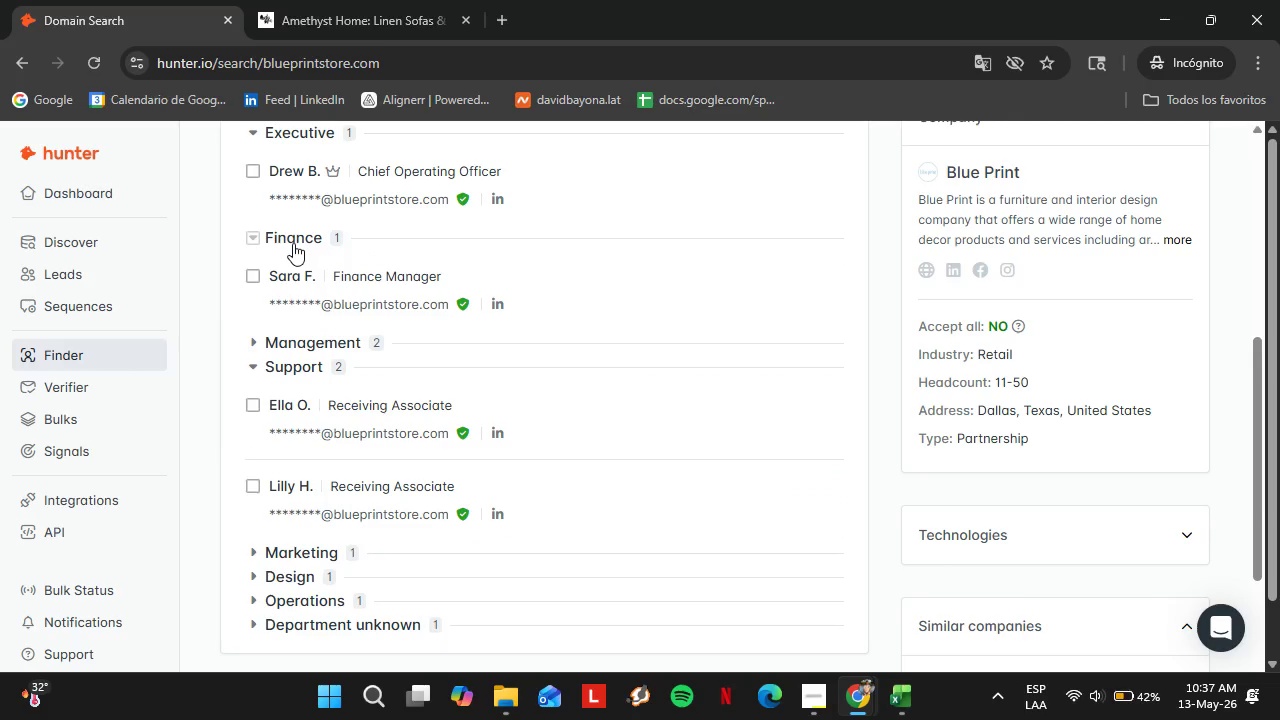 
left_click([293, 243])
 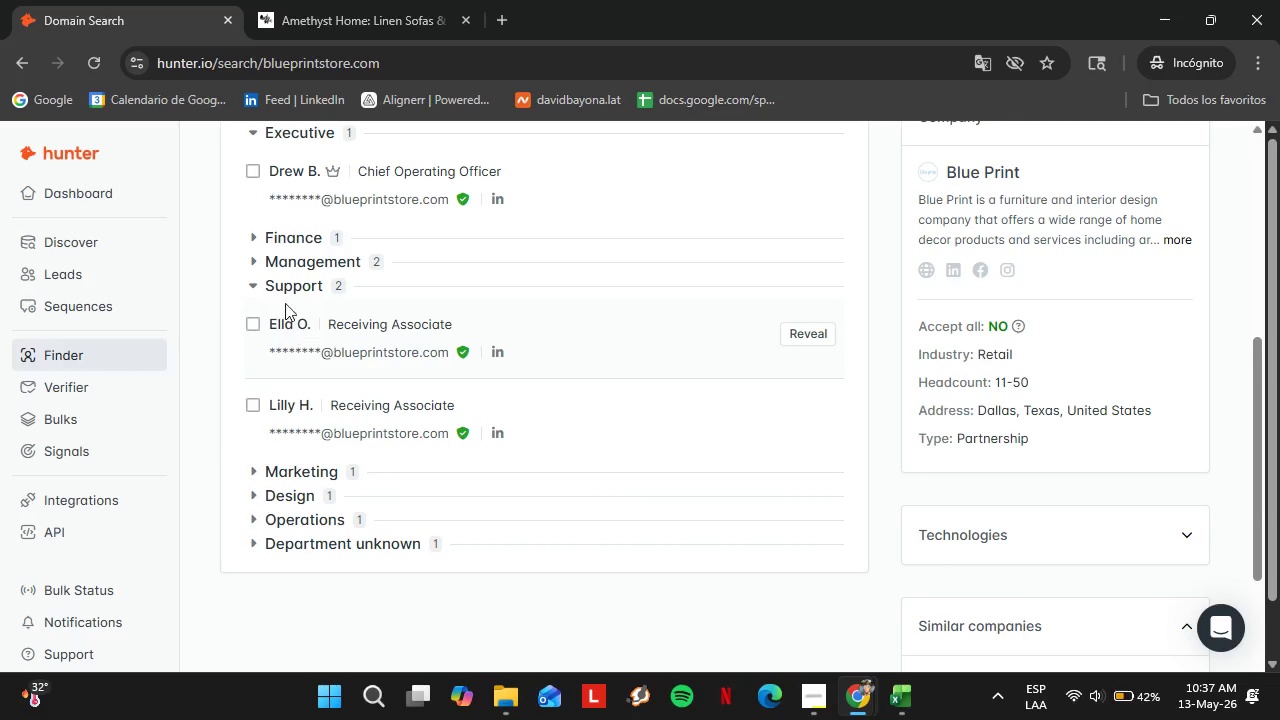 
left_click([286, 294])
 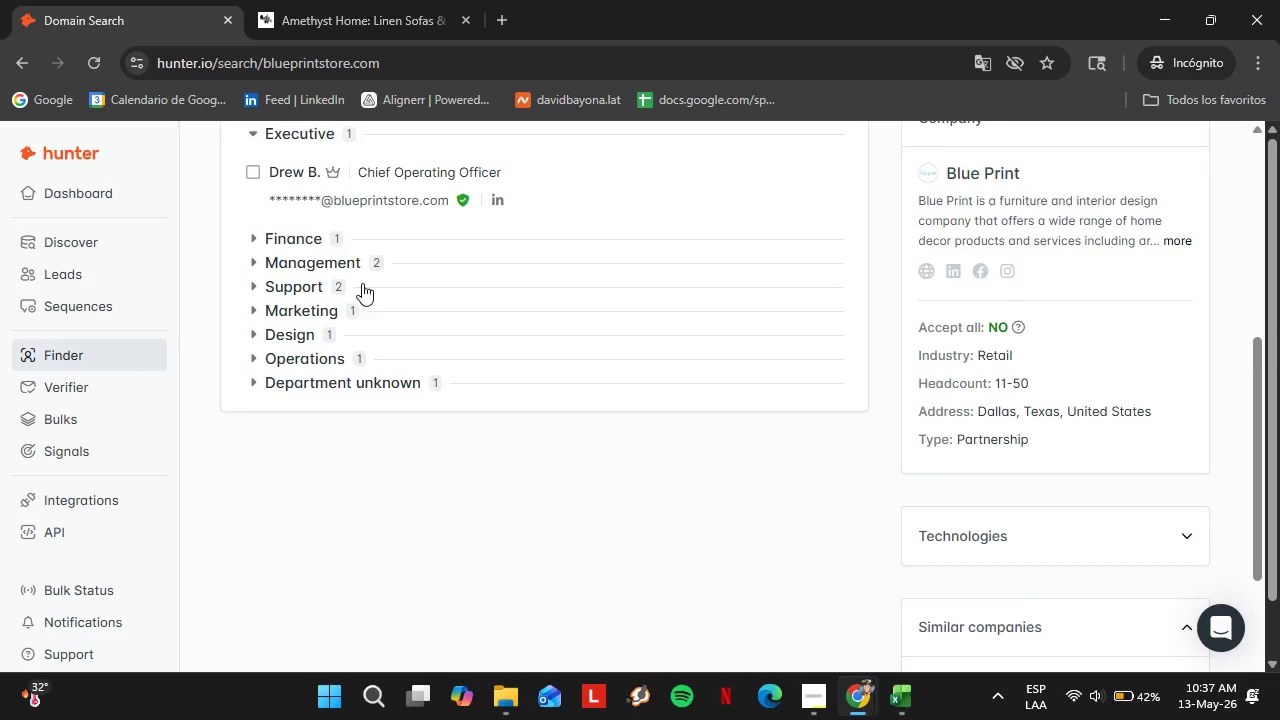 
scroll: coordinate [362, 283], scroll_direction: up, amount: 3.0
 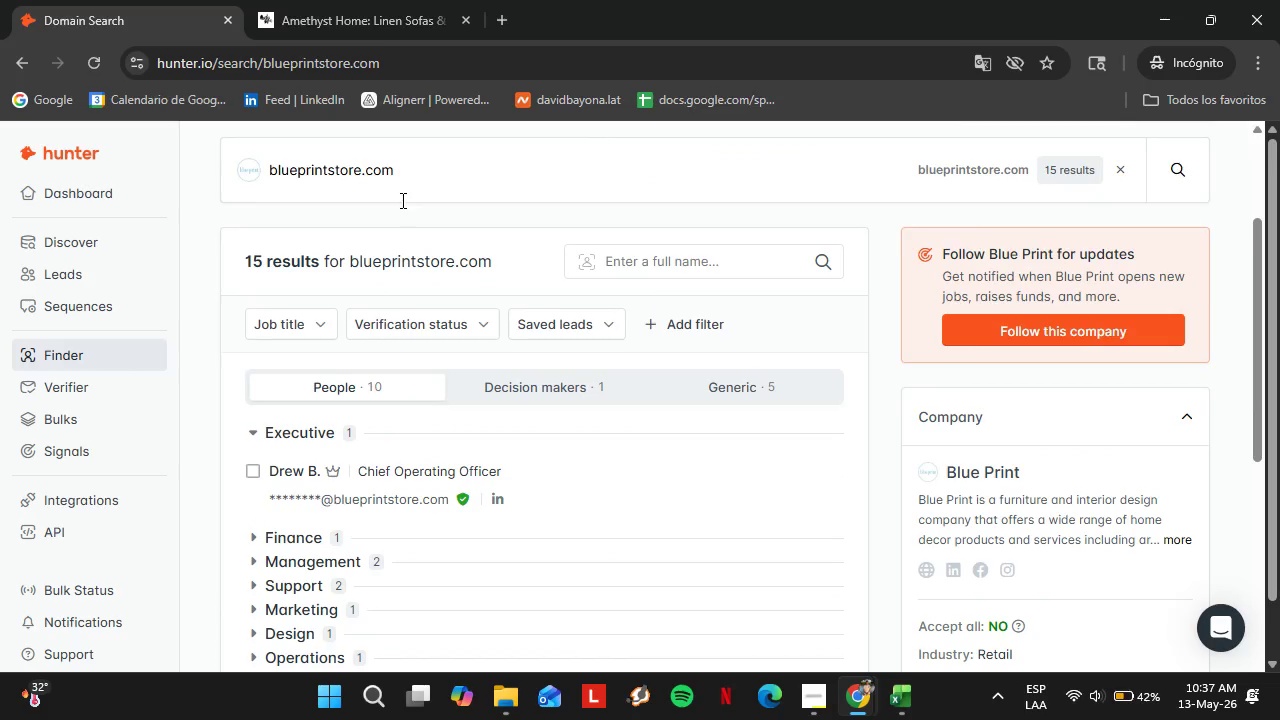 
double_click([401, 200])
 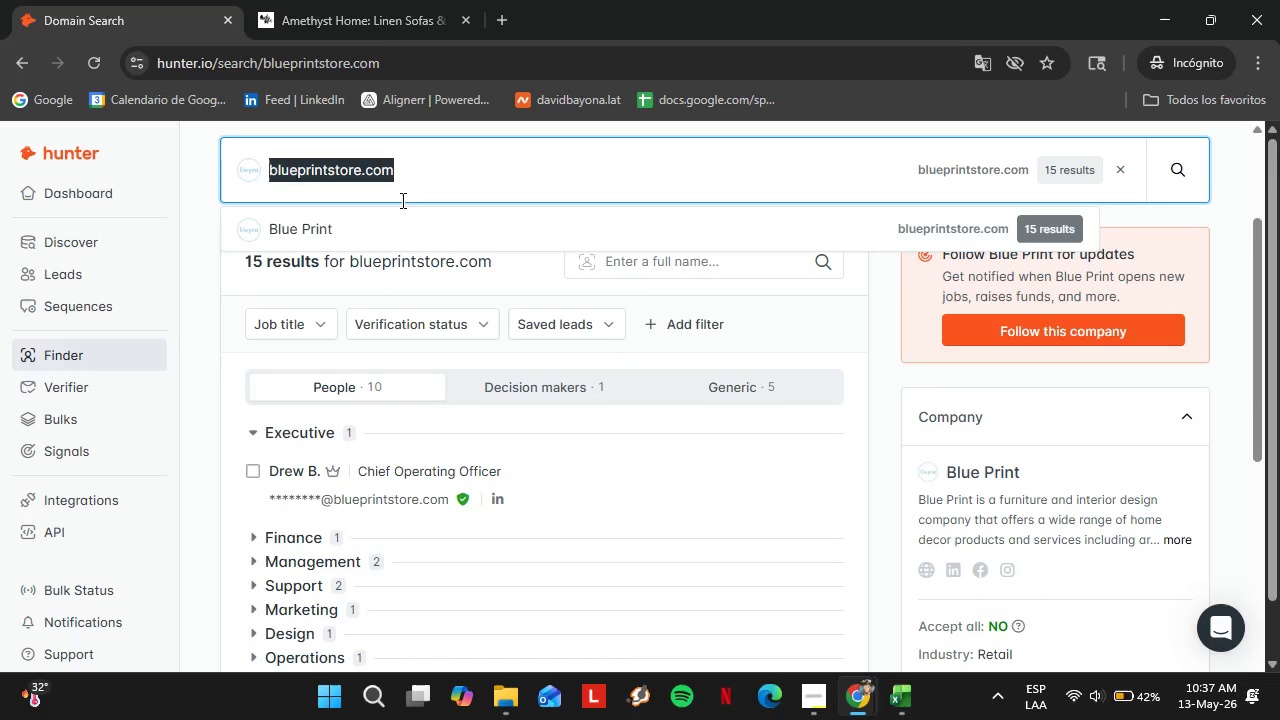 
triple_click([401, 200])
 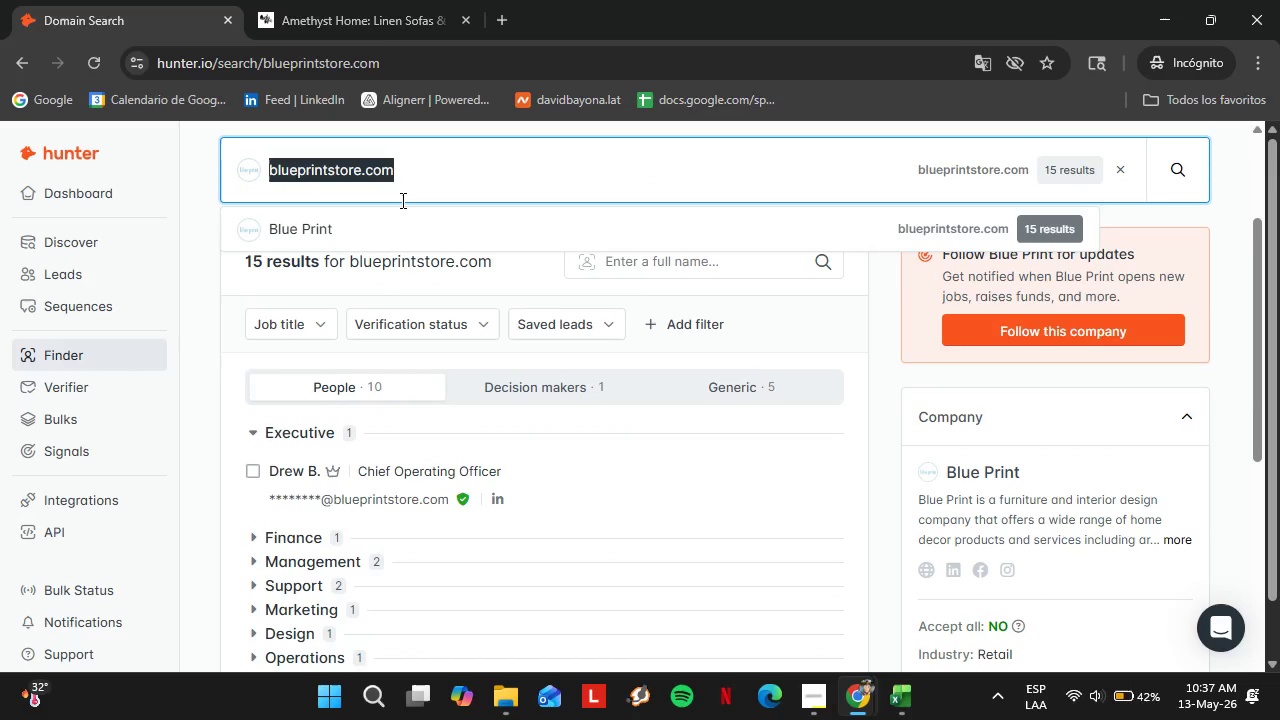 
type(braddy)
 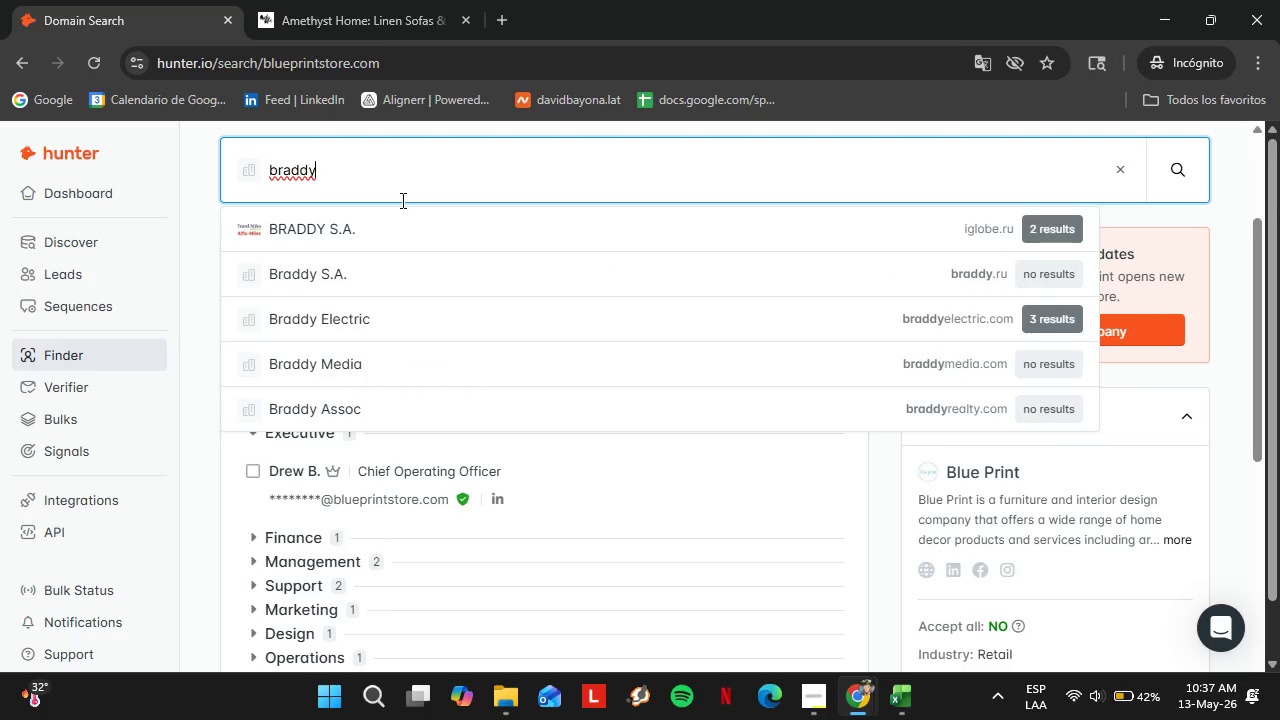 
key(Backspace)
key(Backspace)
type(ytolbert.com)
 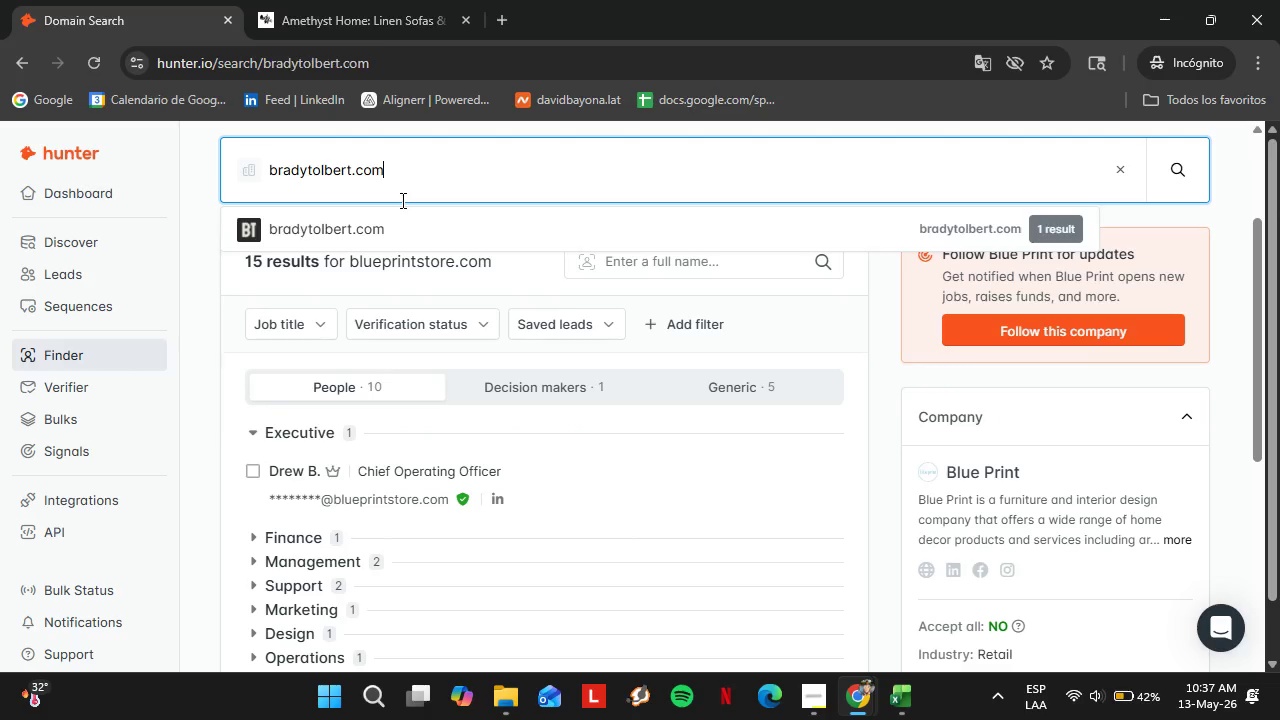 
key(Enter)
 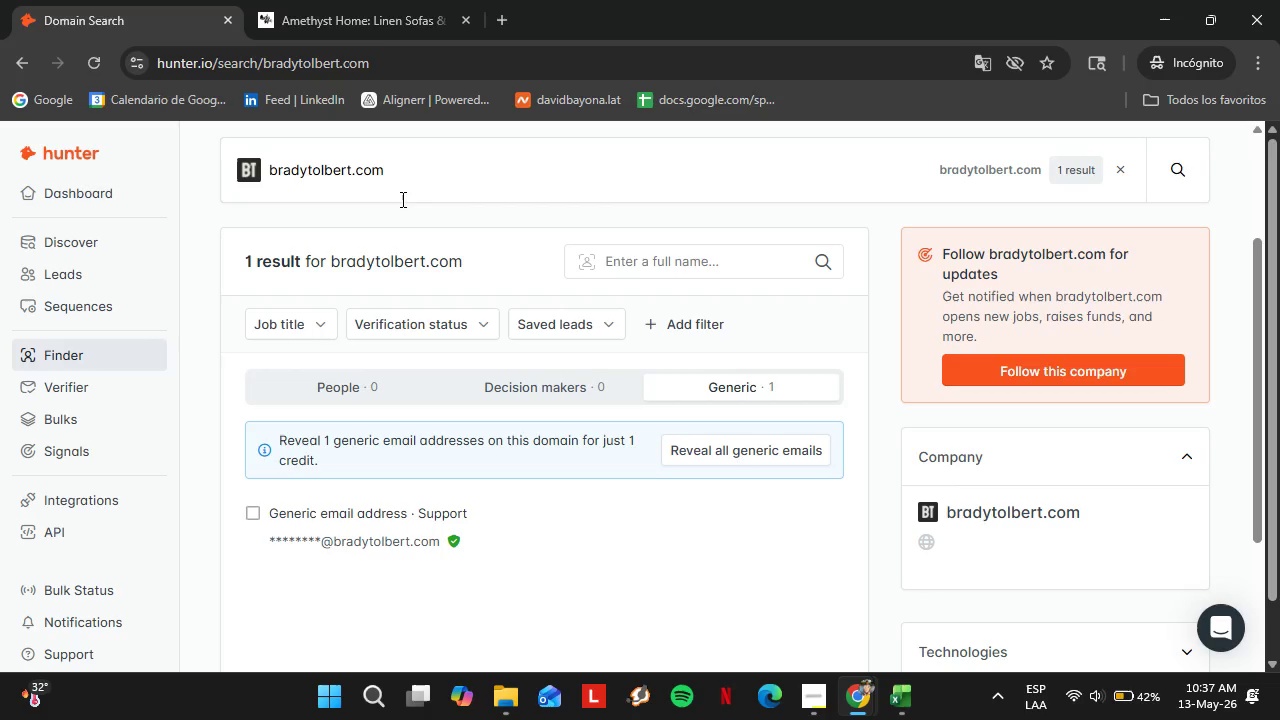 
double_click([401, 198])
 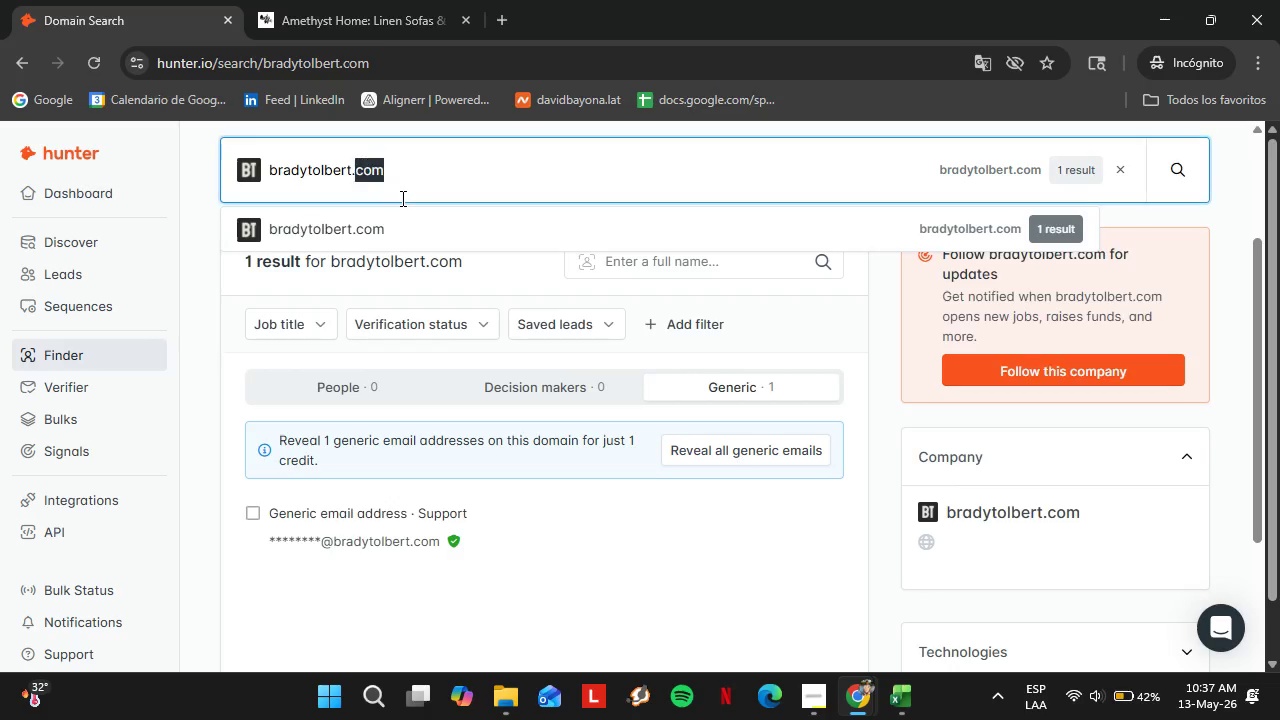 
triple_click([401, 198])
 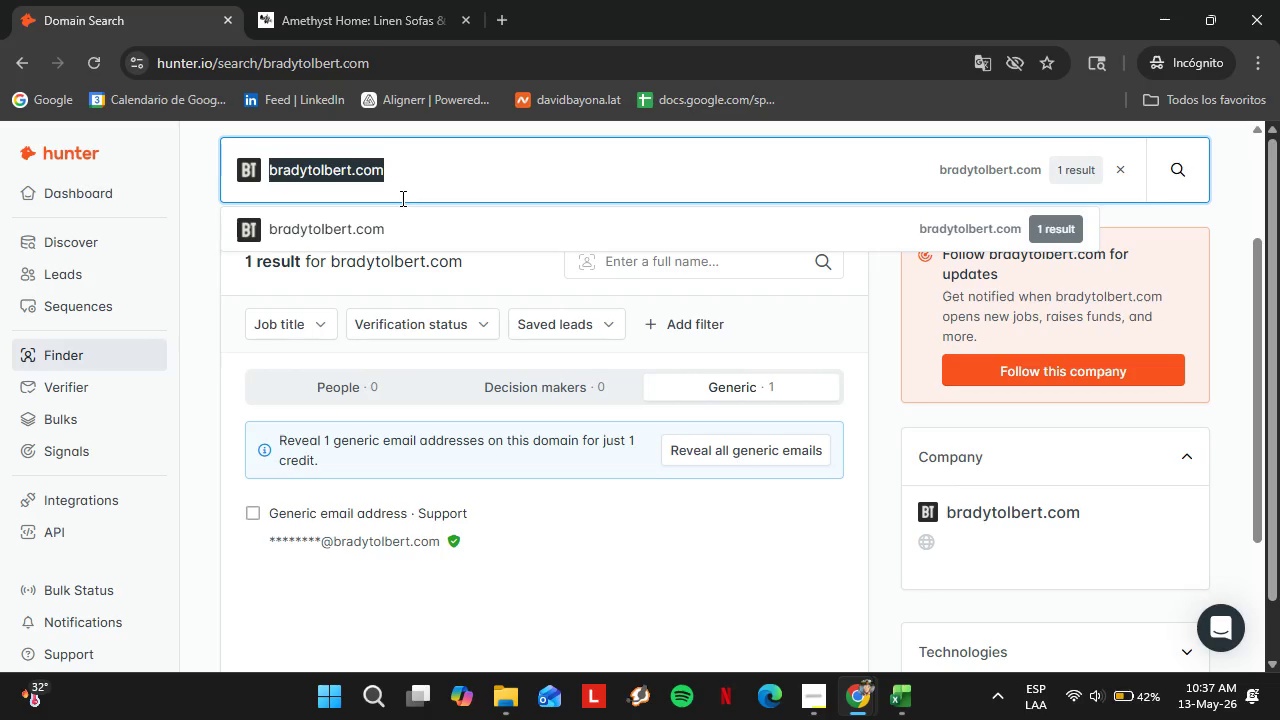 
type(casaamaro)
 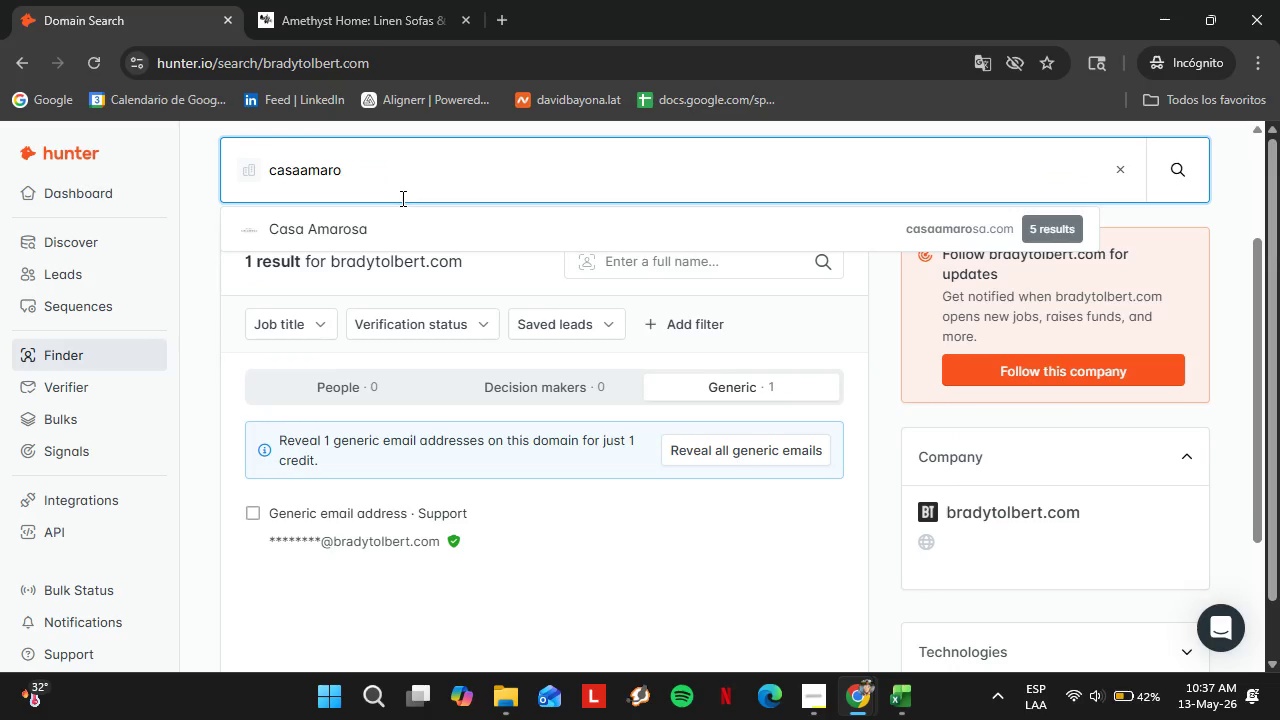 
key(ArrowDown)
 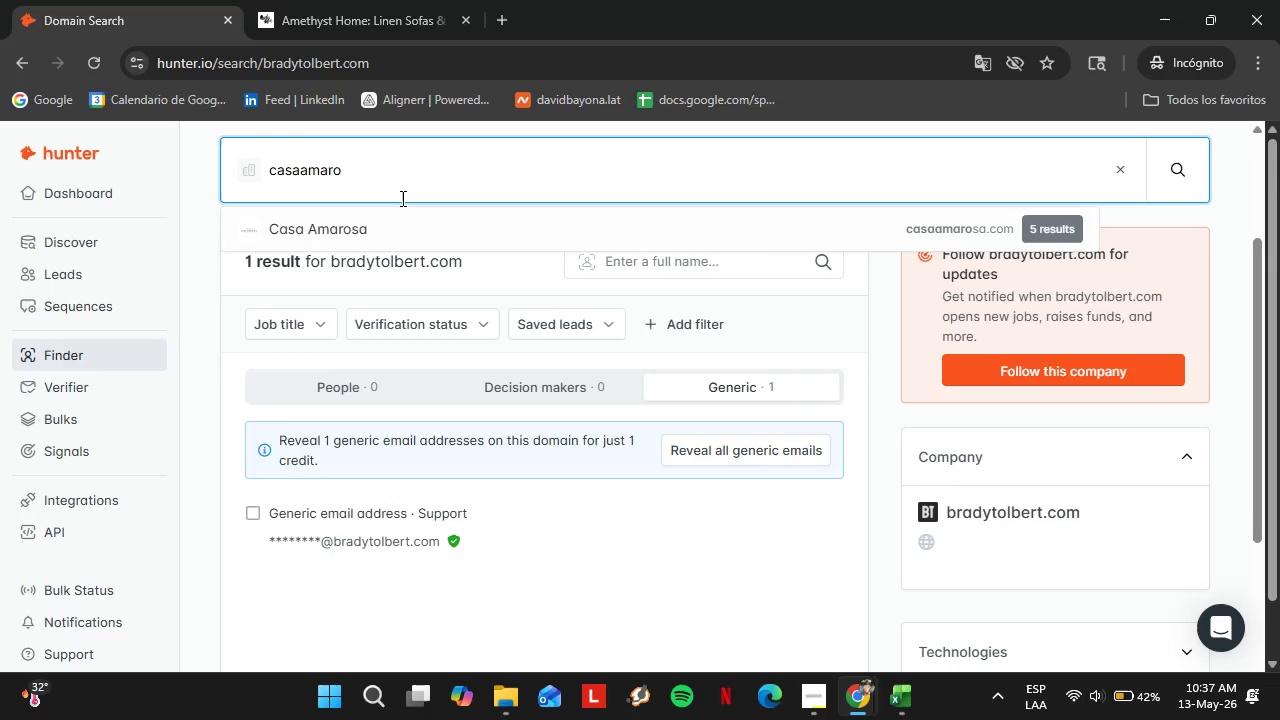 
key(Enter)
 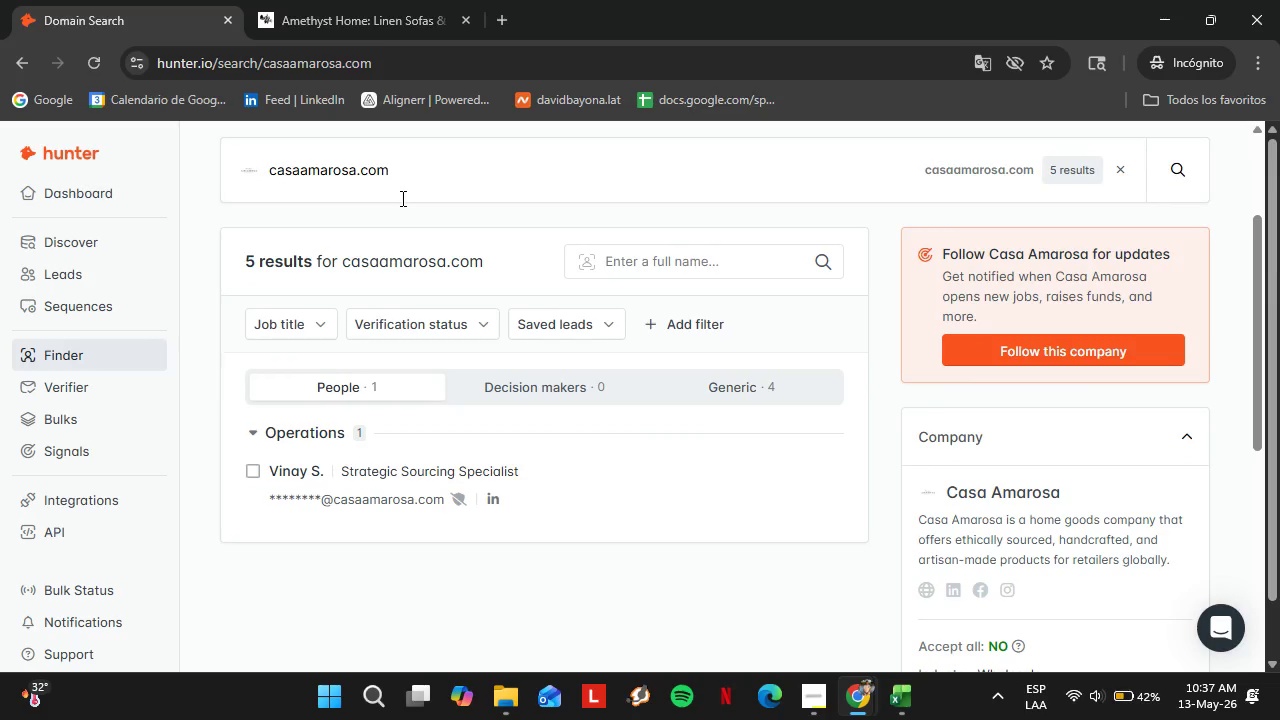 
double_click([388, 187])
 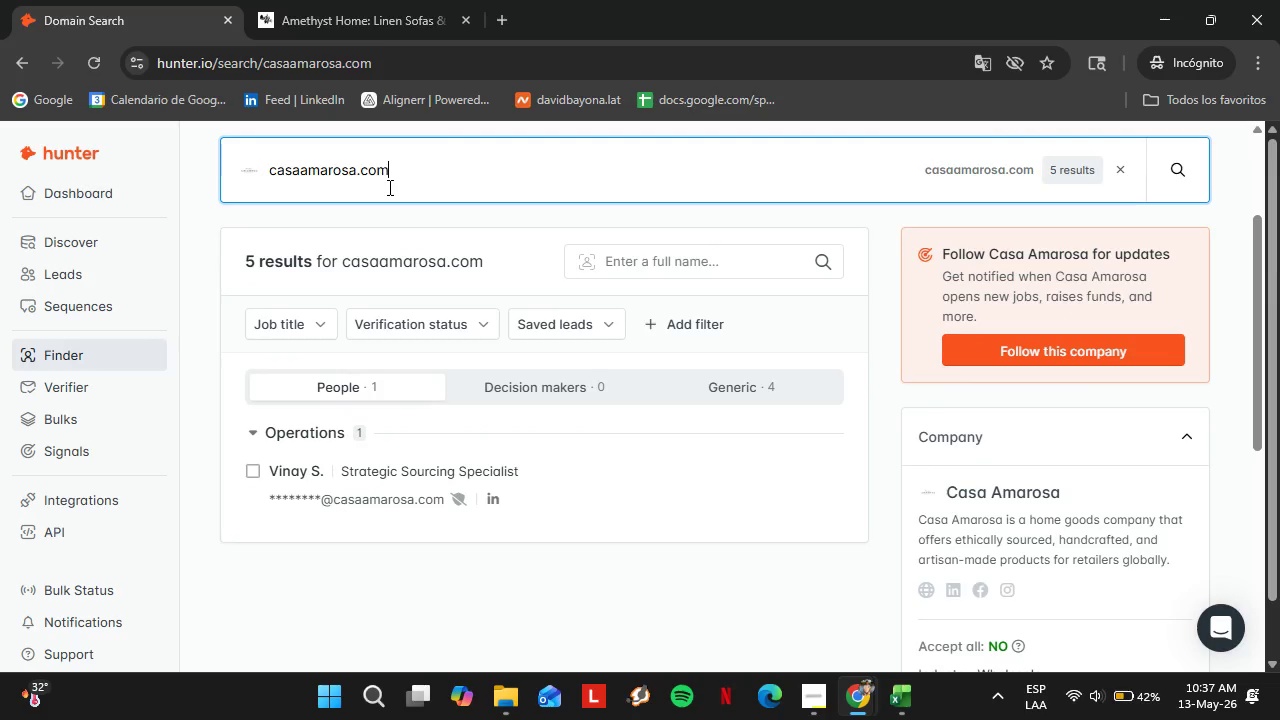 
triple_click([388, 187])
 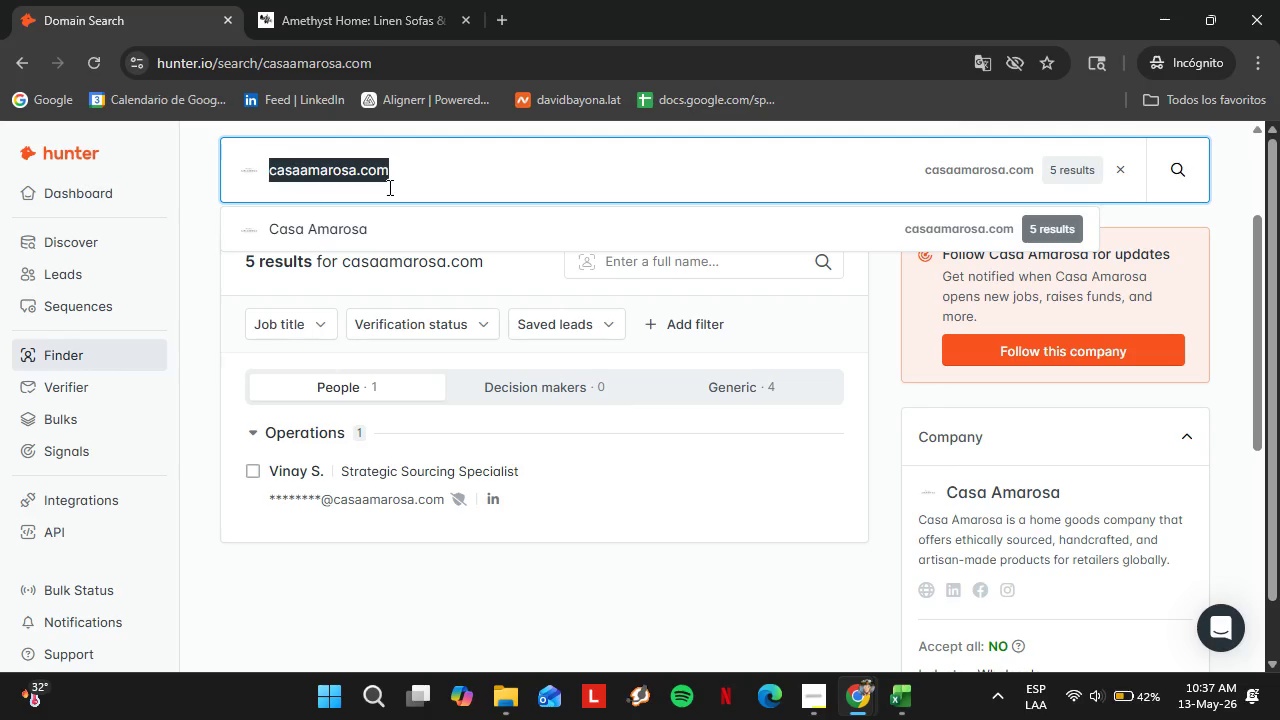 
type(cedarandmoss.com)
 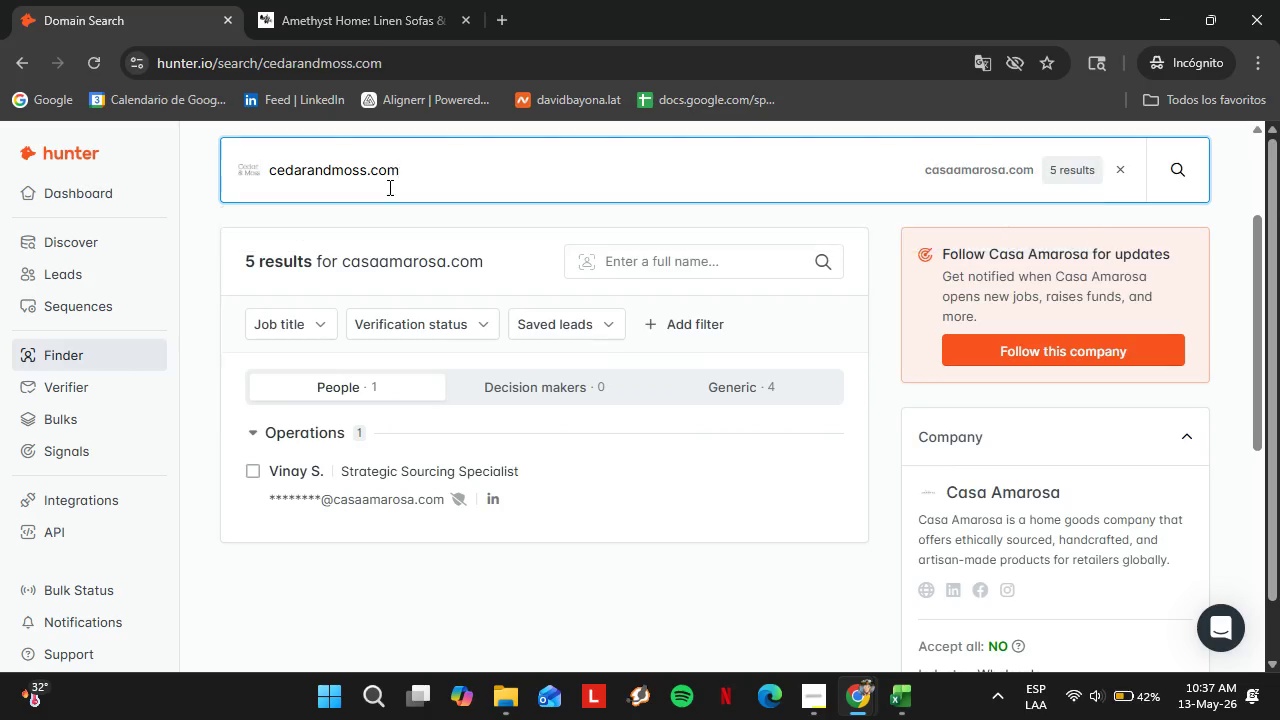 
key(Enter)
 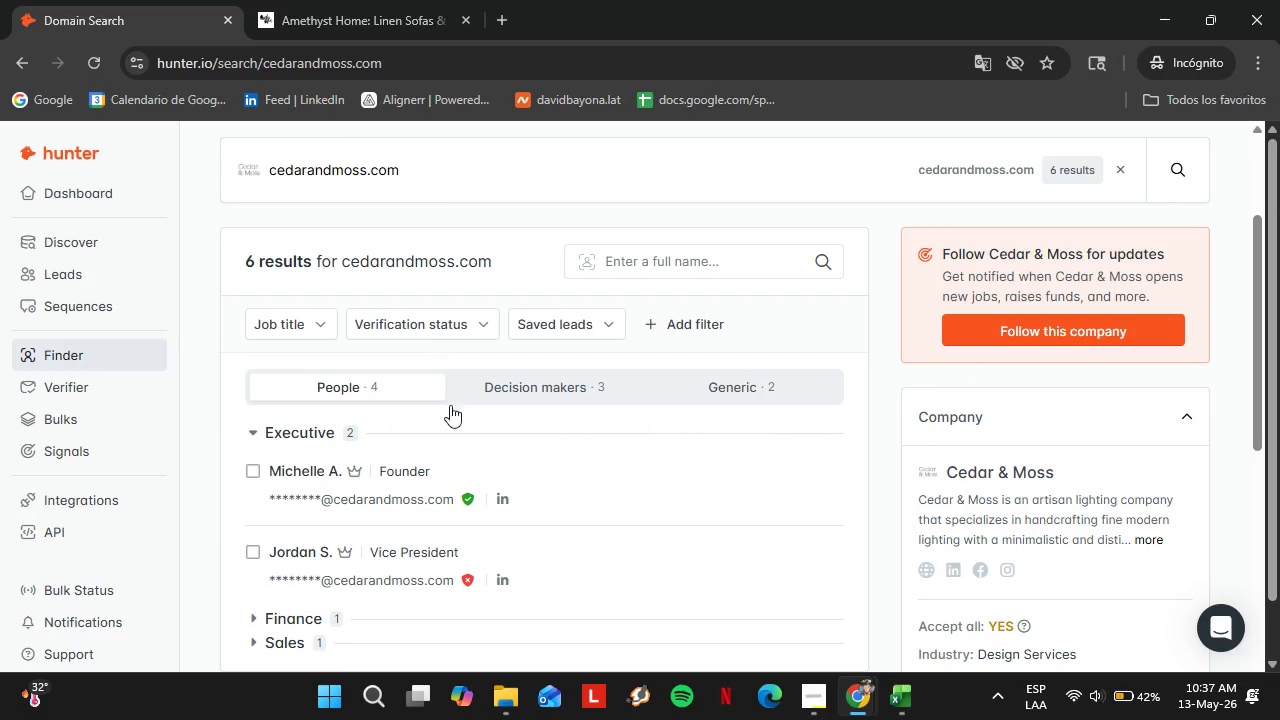 
scroll: coordinate [746, 467], scroll_direction: down, amount: 1.0
 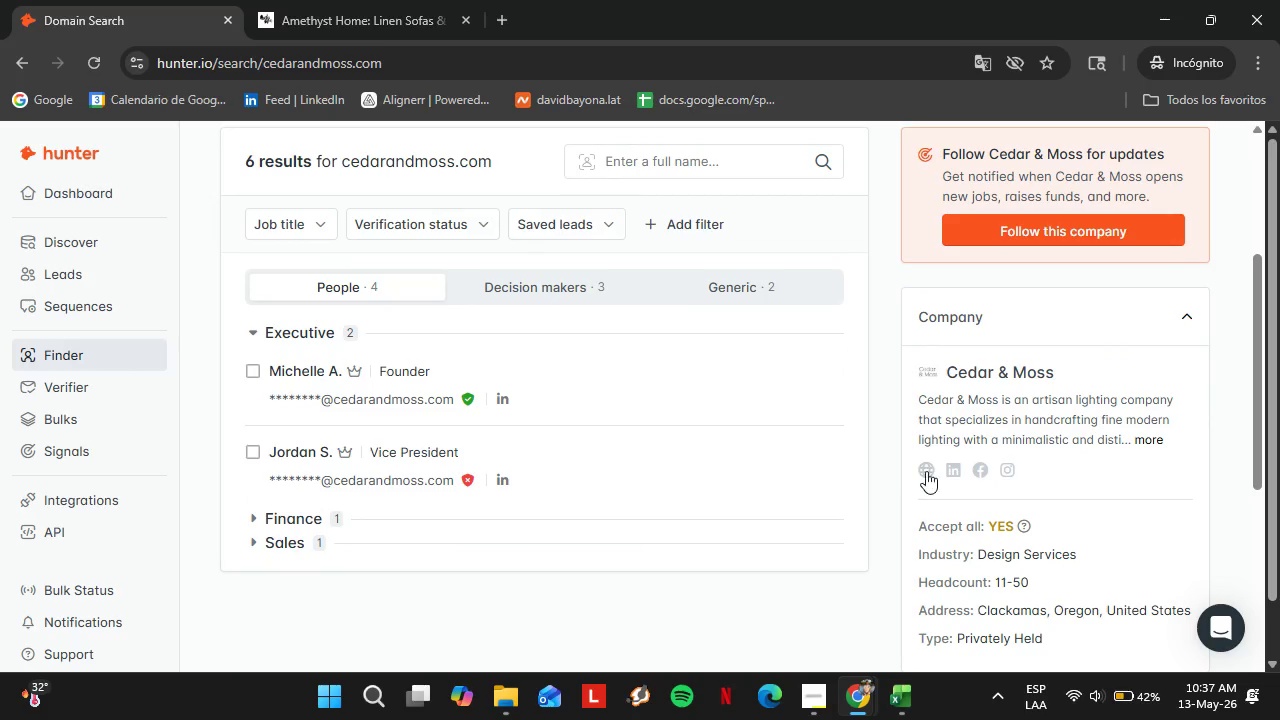 
left_click([929, 471])
 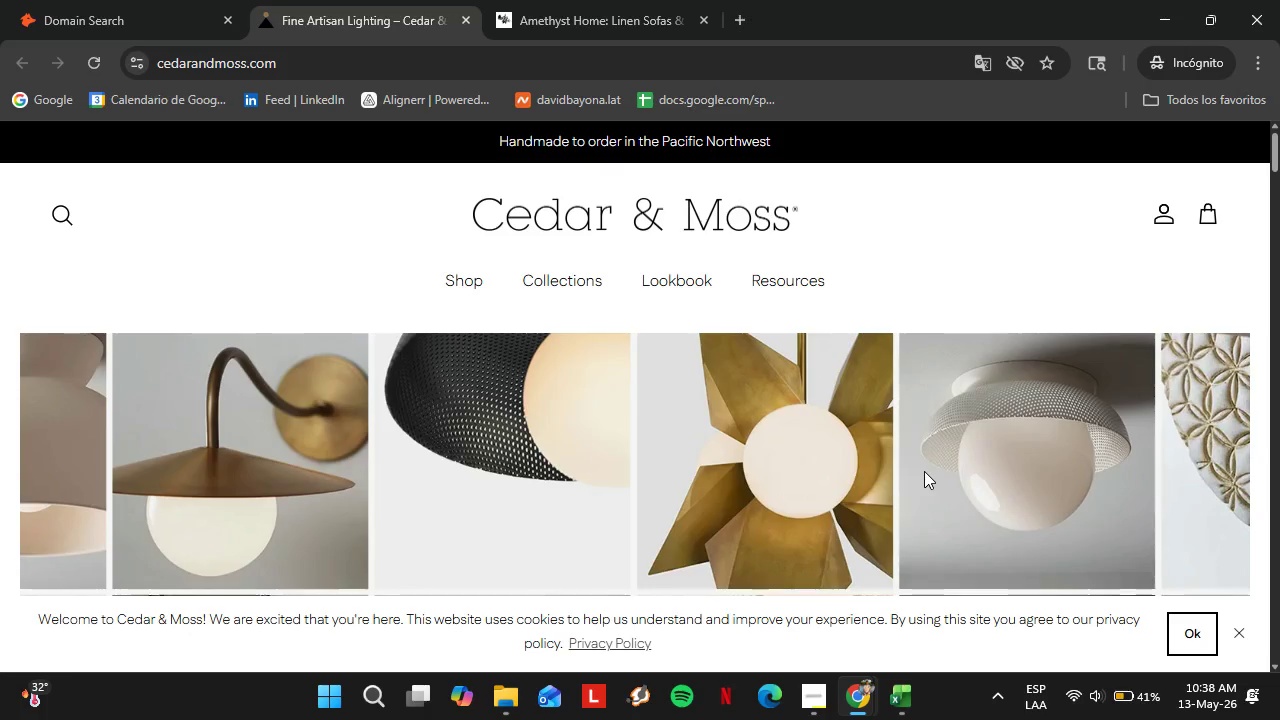 
wait(31.44)
 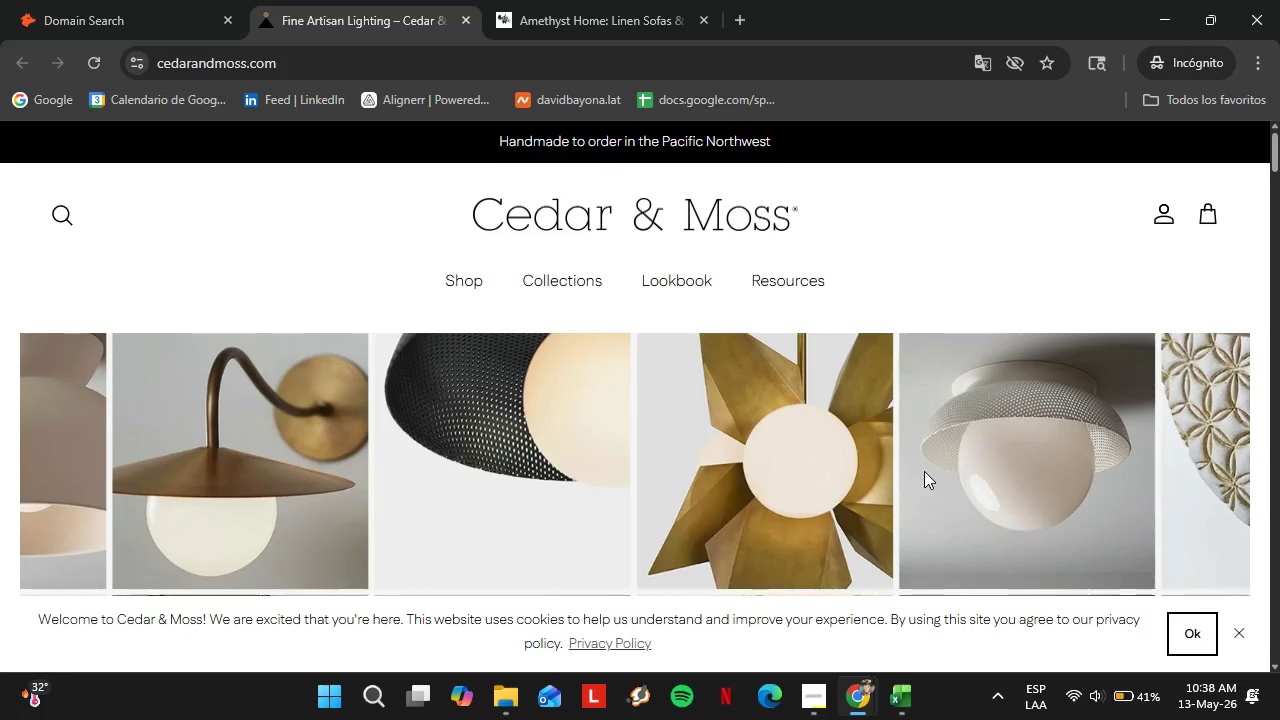 
left_click([1246, 636])
 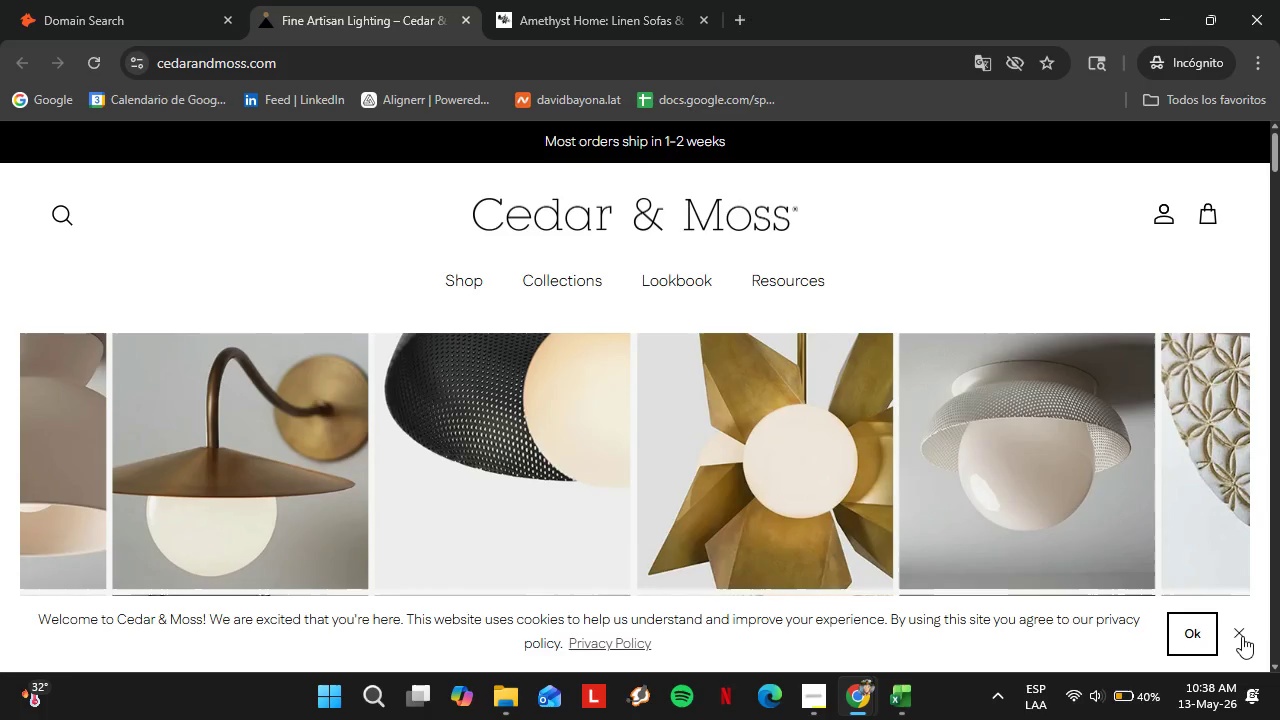 
left_click([1242, 636])
 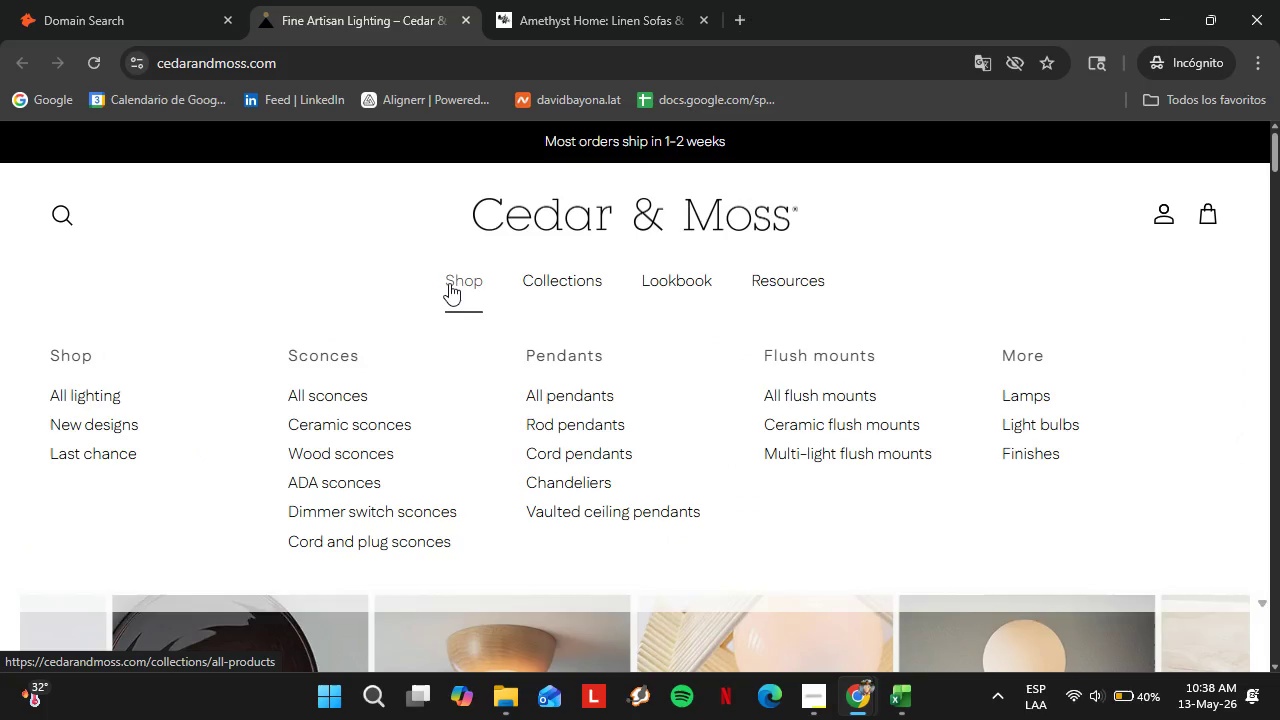 
wait(12.84)
 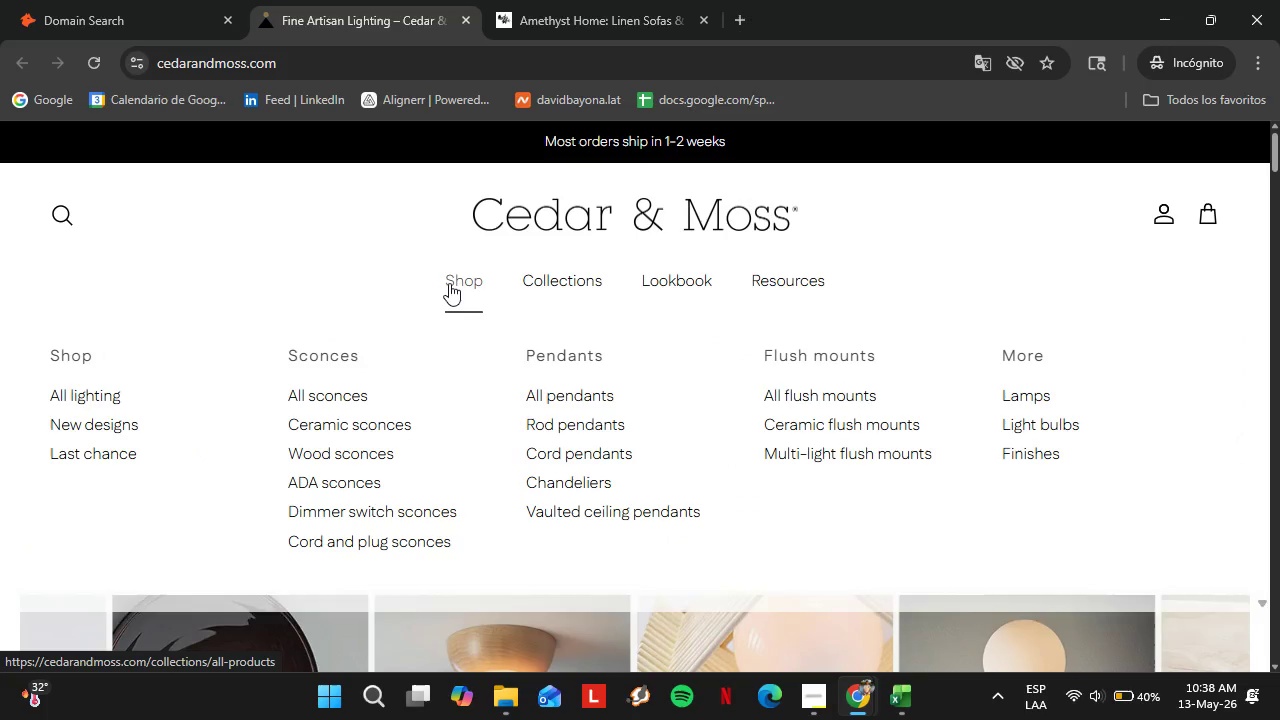 
scroll: coordinate [634, 487], scroll_direction: down, amount: 15.0
 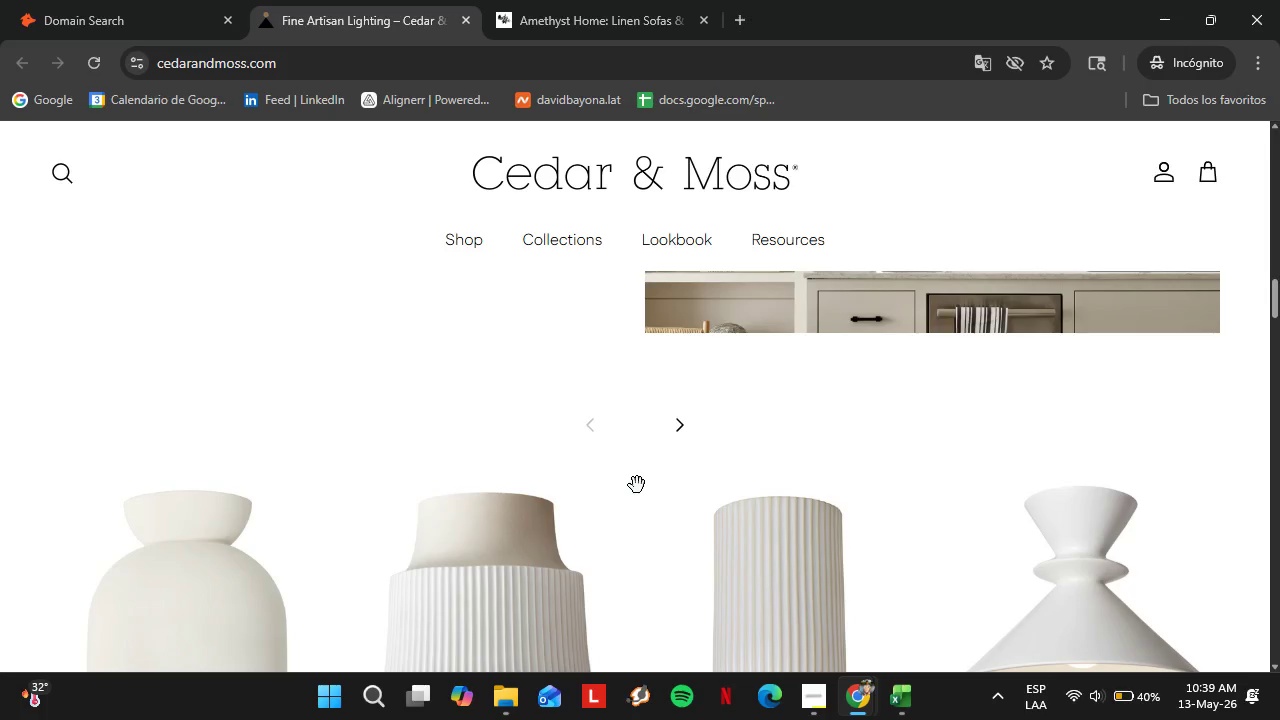 
wait(21.03)
 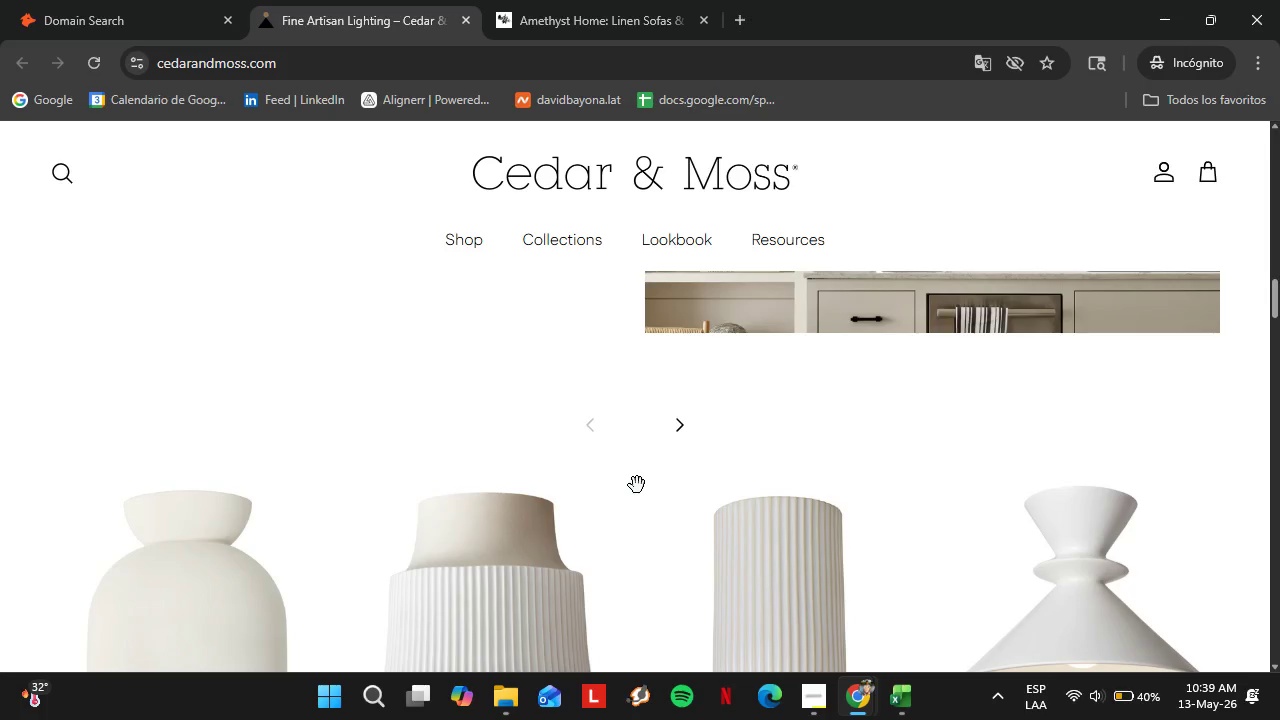 
scroll: coordinate [660, 436], scroll_direction: down, amount: 3.0
 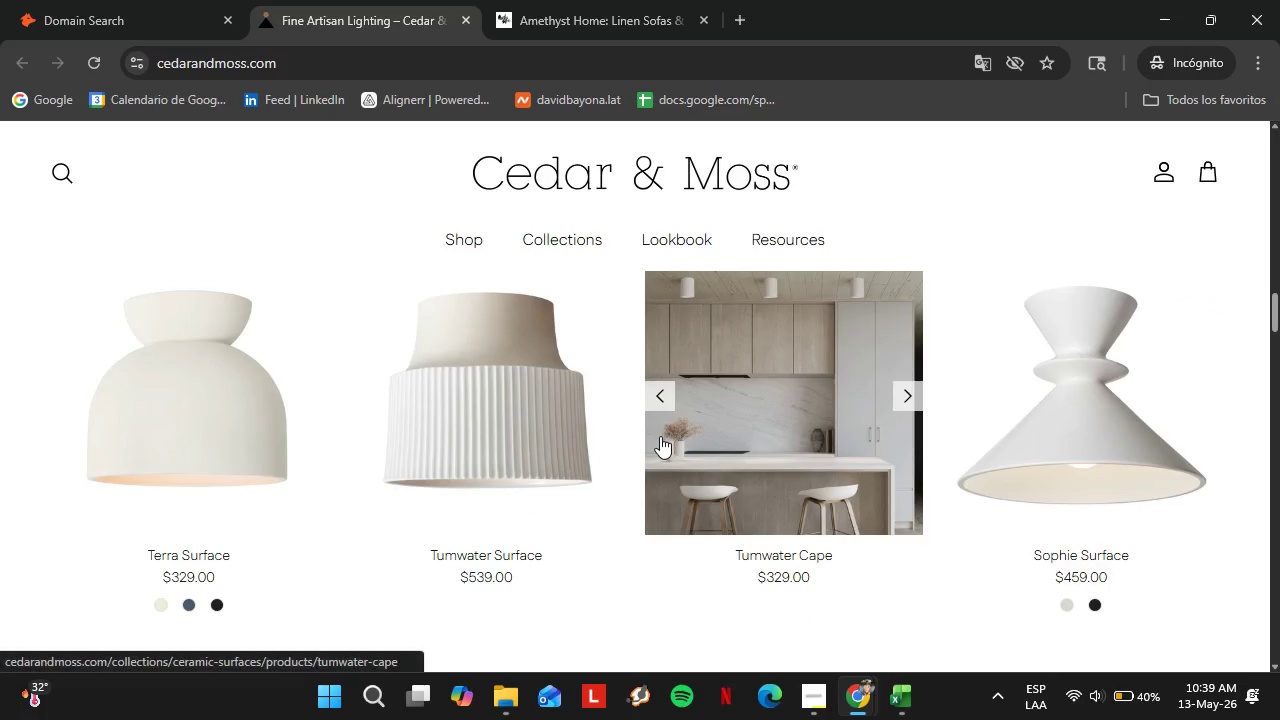 
left_click([120, 26])
 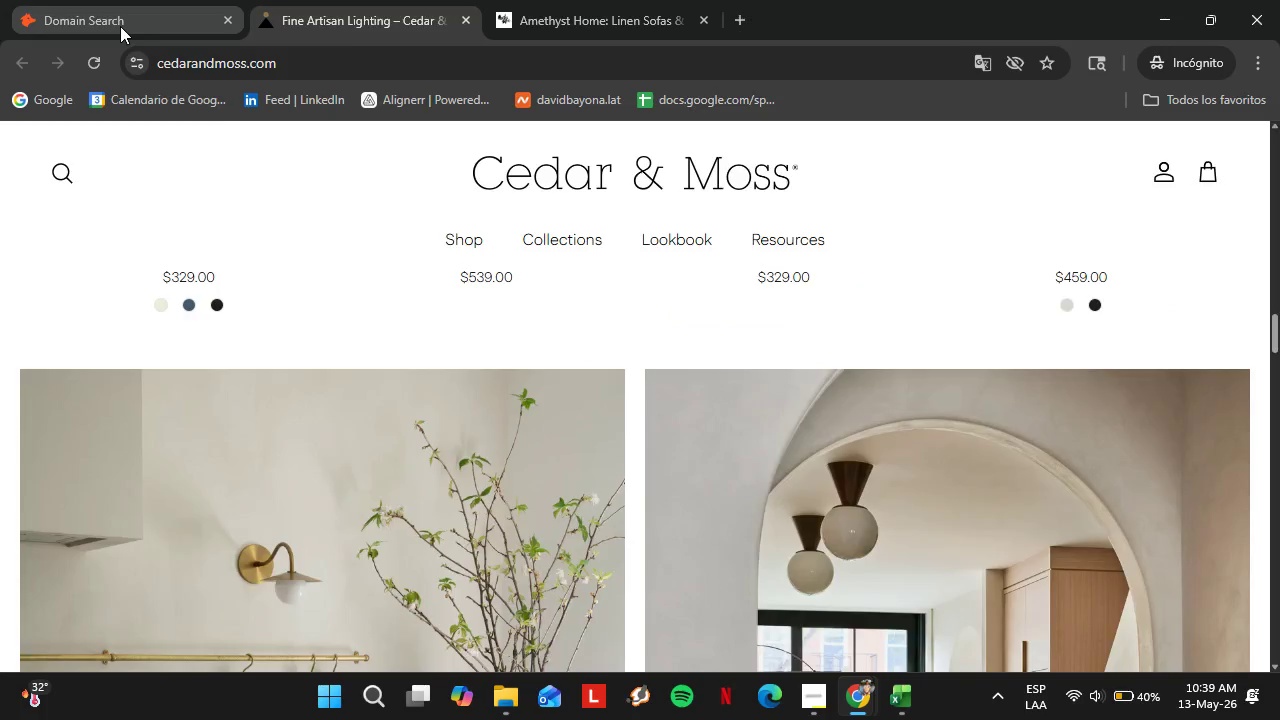 
scroll: coordinate [654, 431], scroll_direction: down, amount: 2.0
 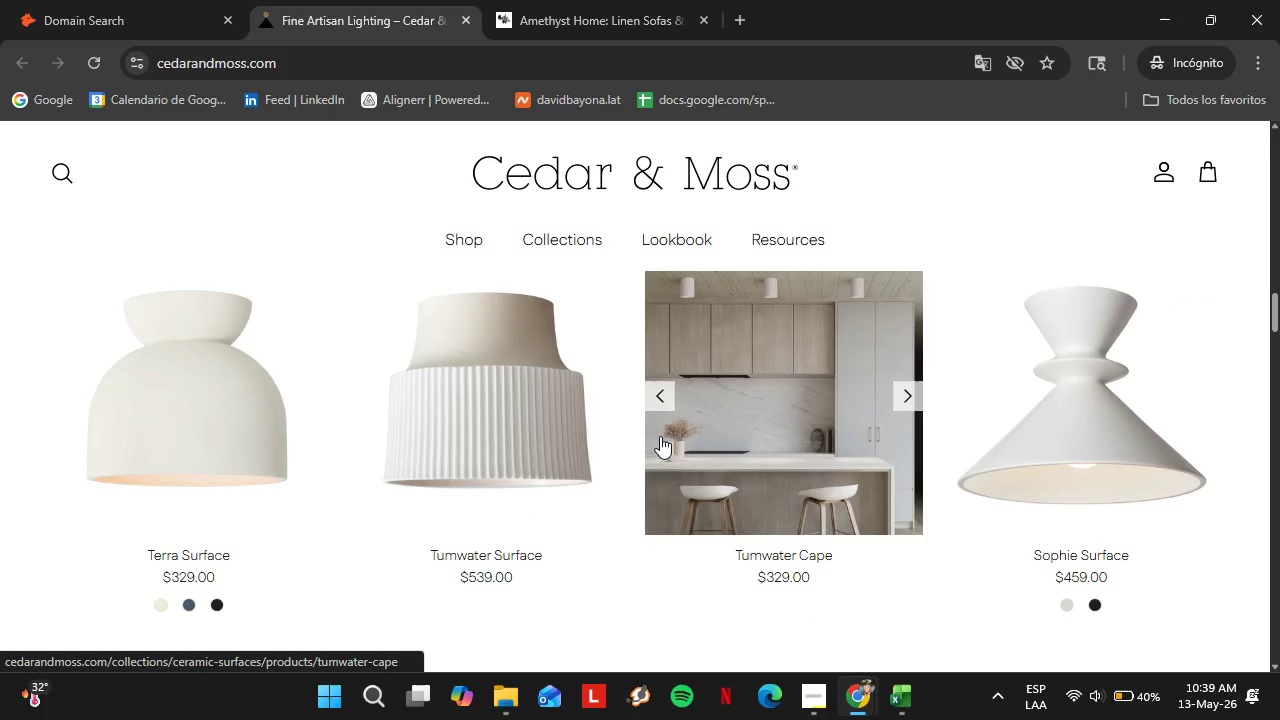 
left_click([812, 386])
 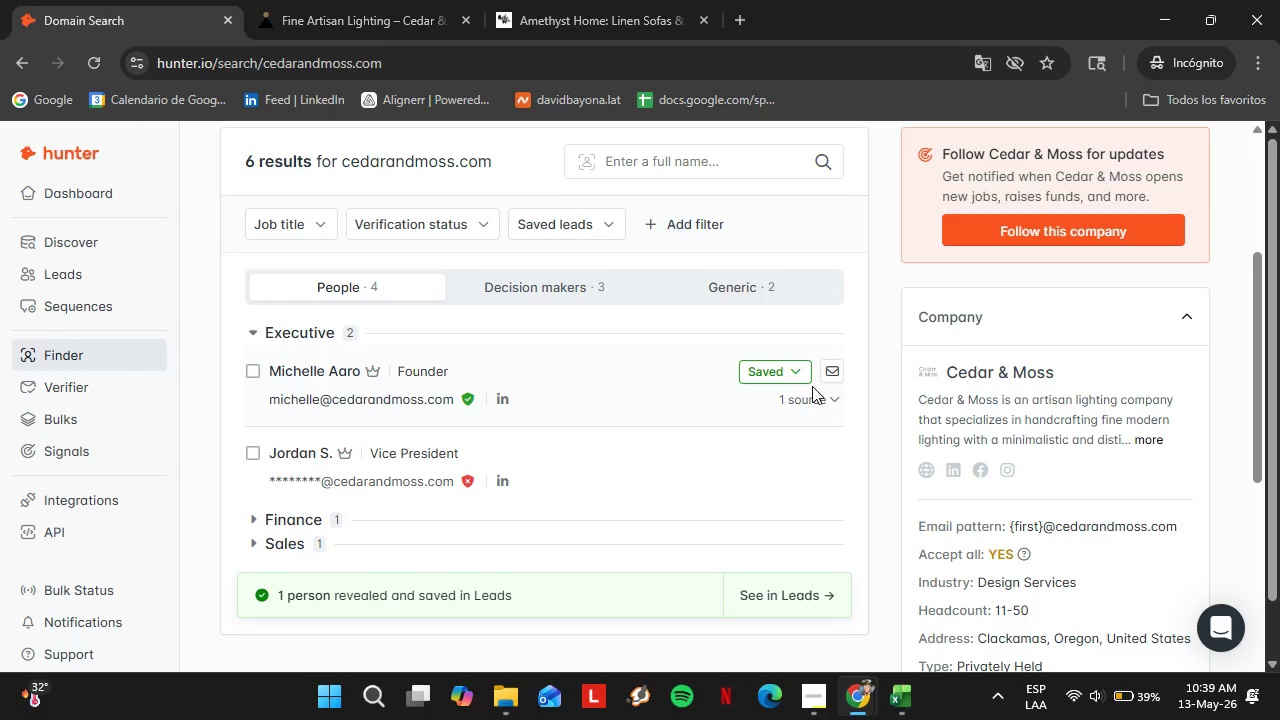 
wait(24.74)
 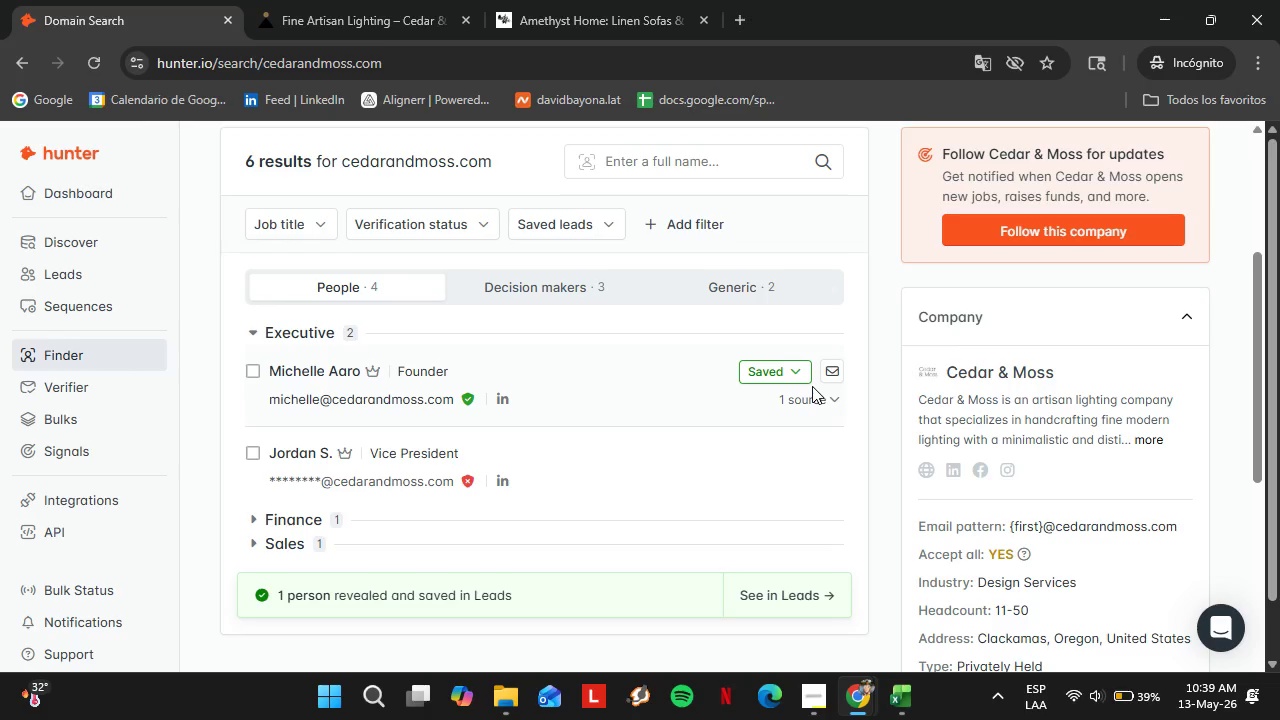 
left_click([775, 370])
 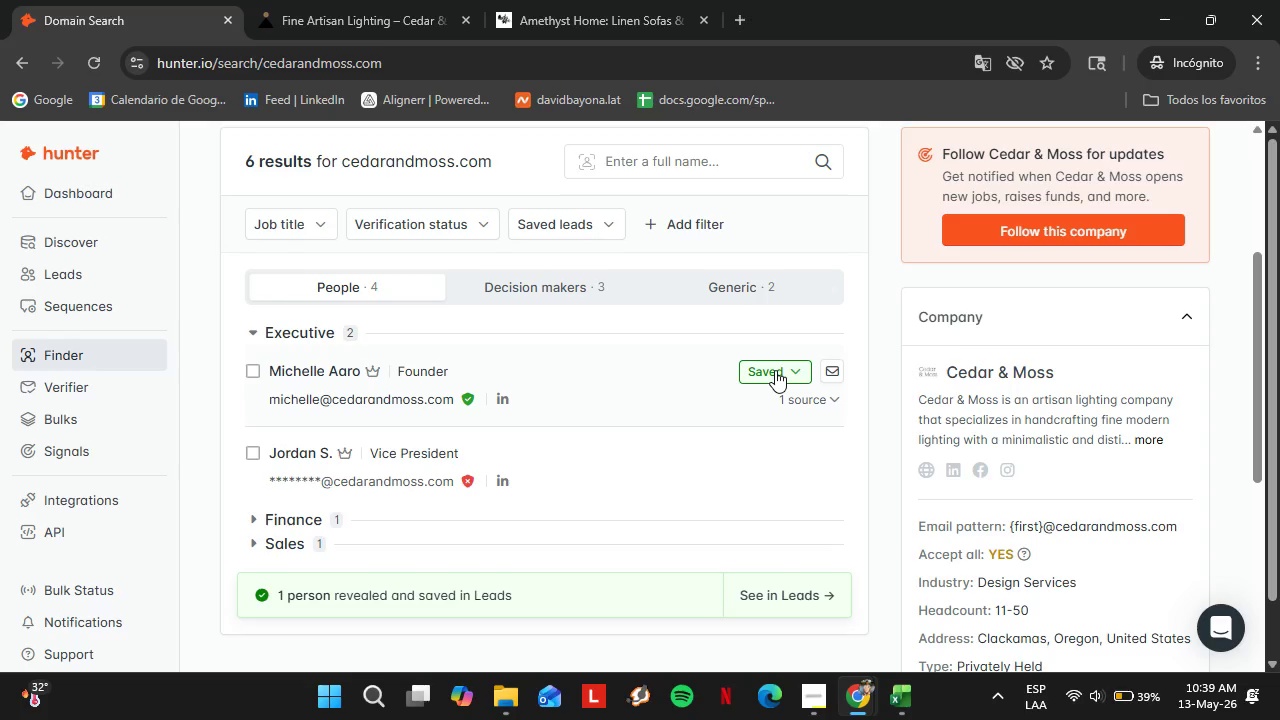 
left_click([657, 522])
 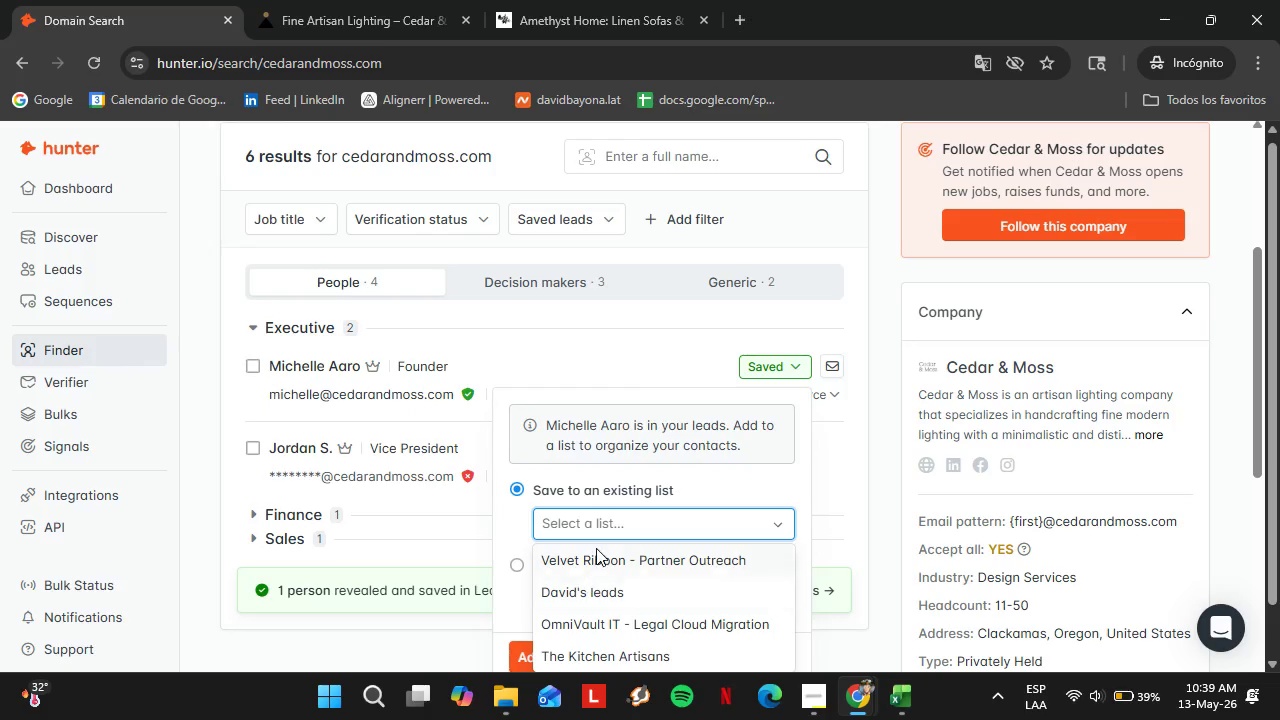 
left_click([596, 548])
 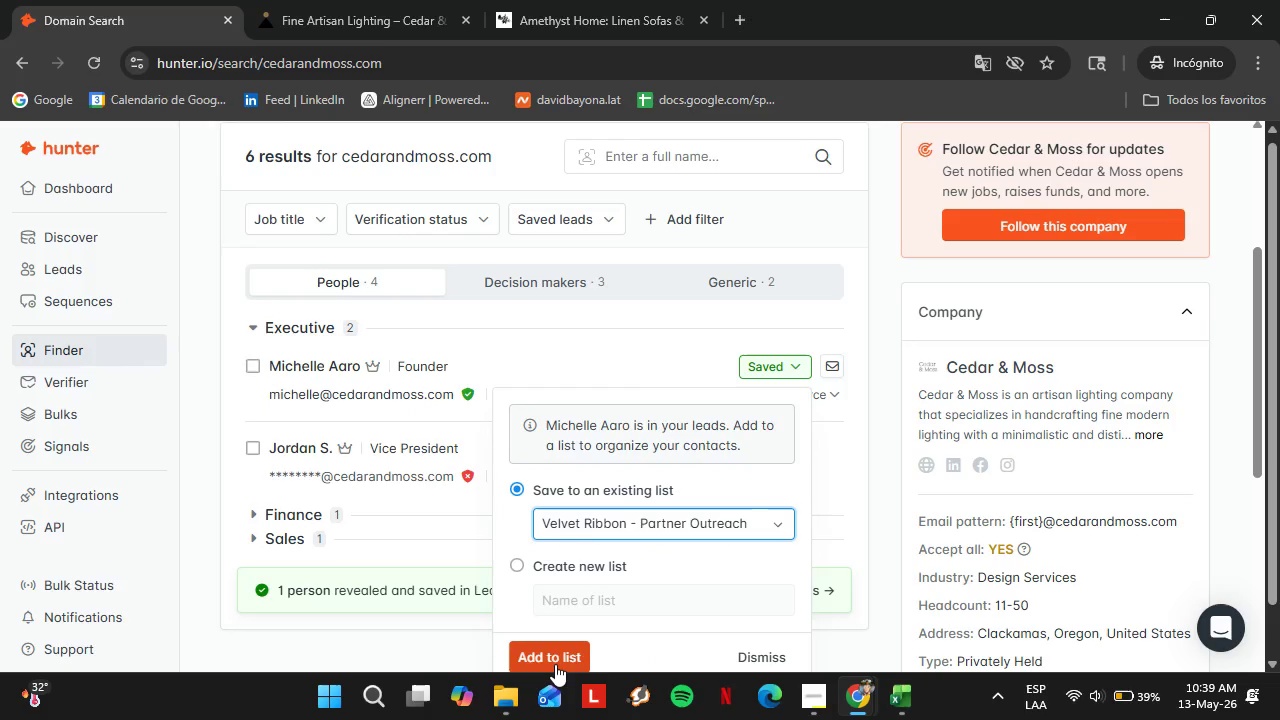 
left_click([555, 664])
 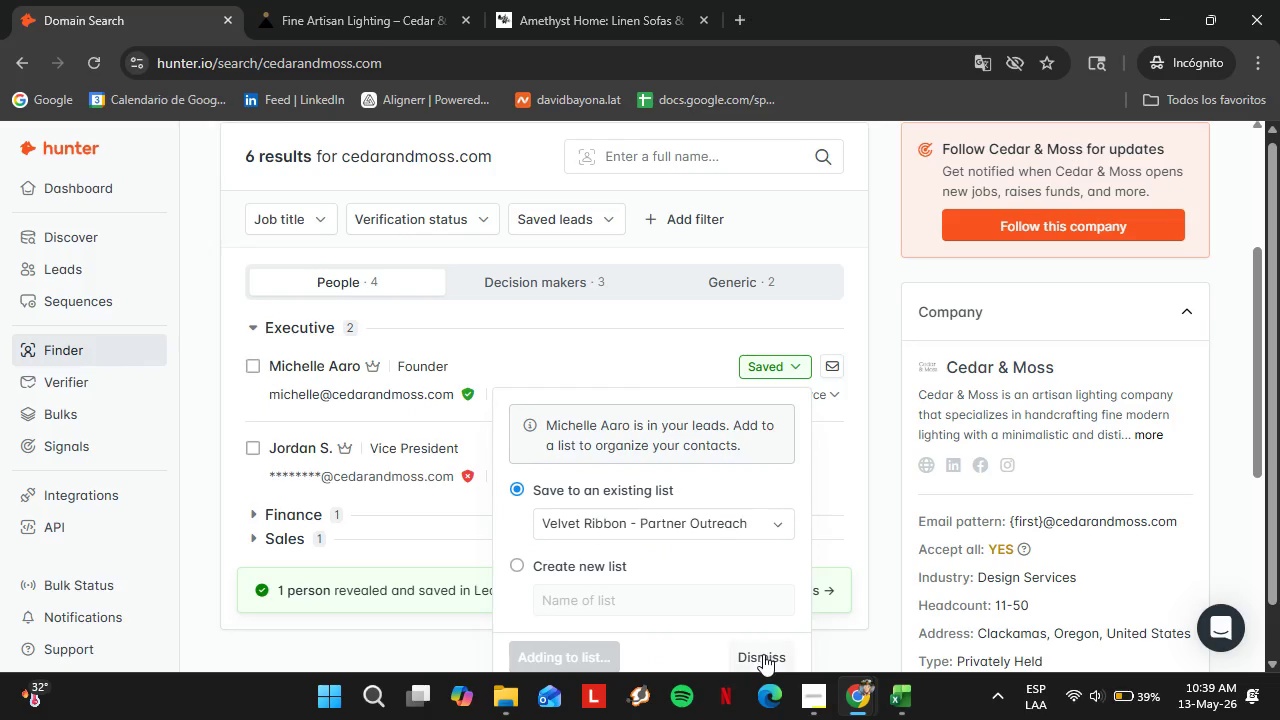 
left_click([761, 654])
 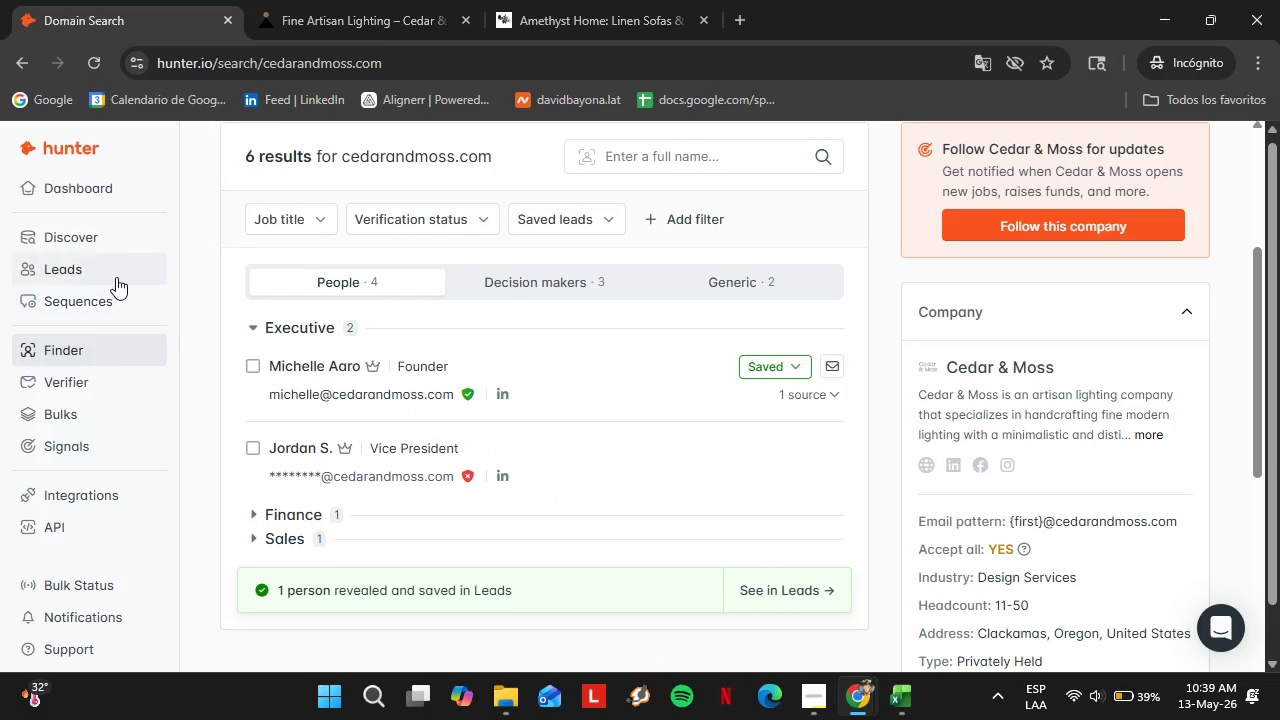 
left_click([113, 271])
 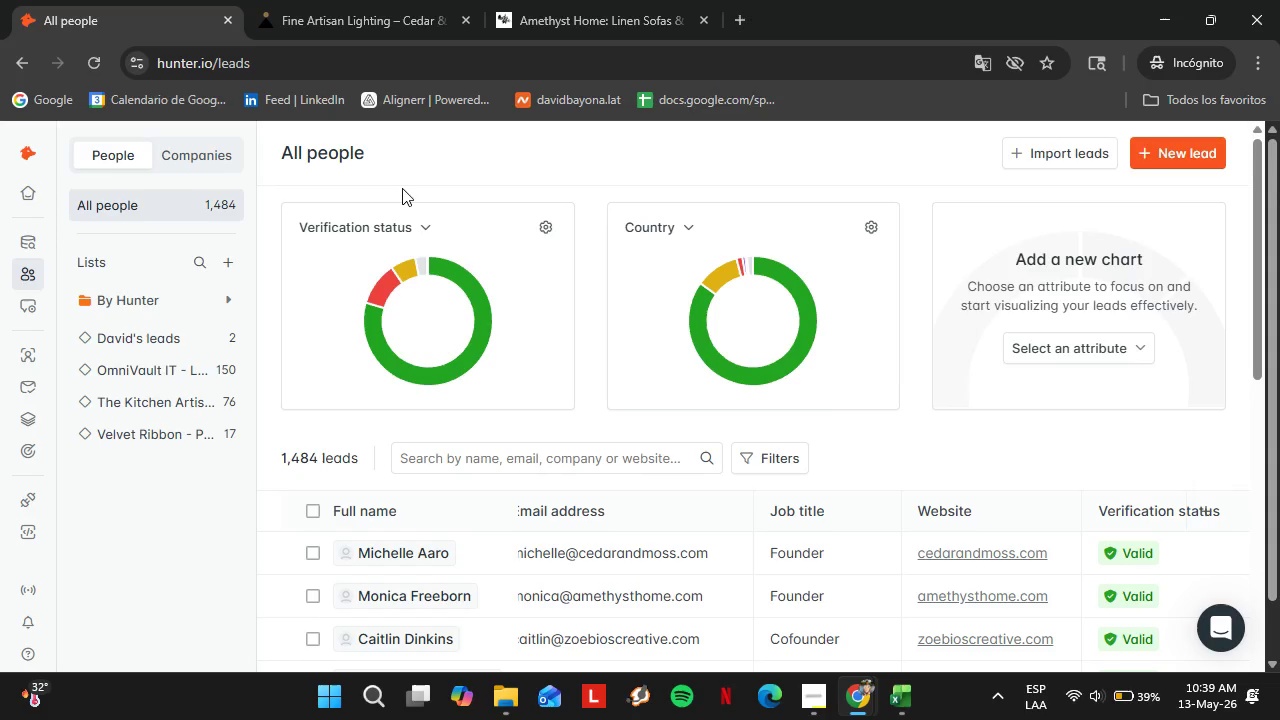 
wait(14.17)
 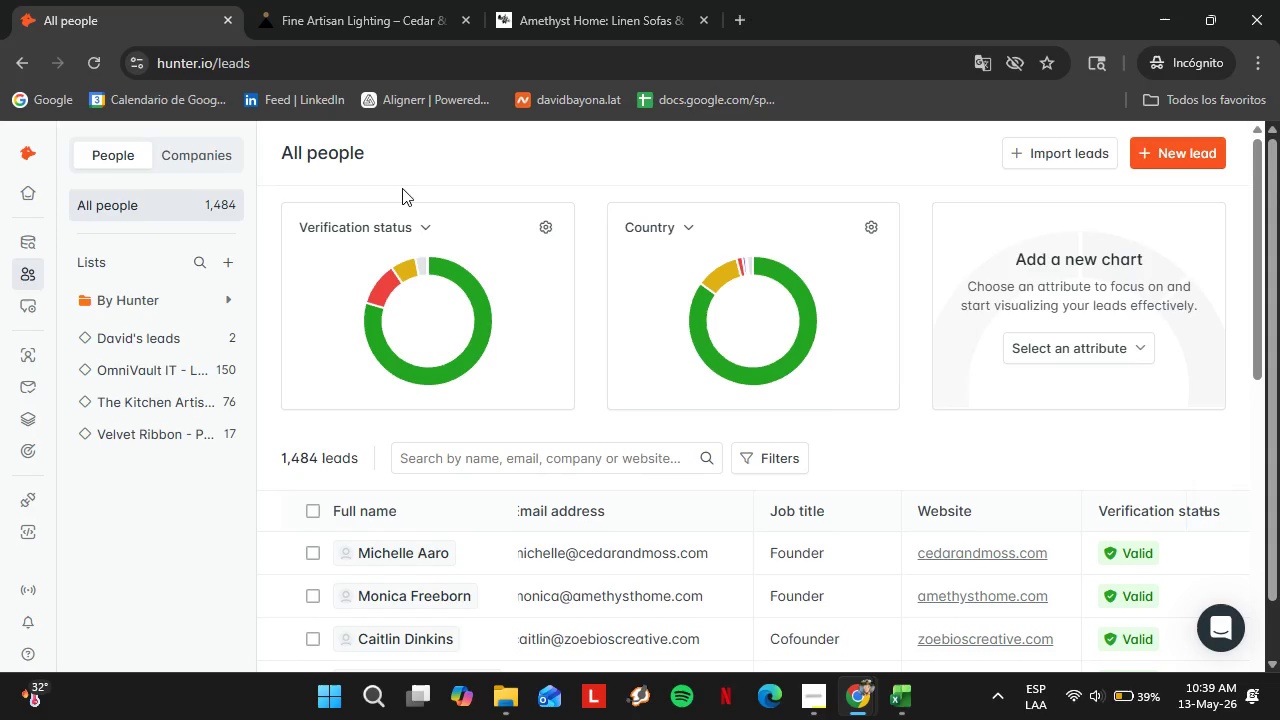 
left_click([173, 434])
 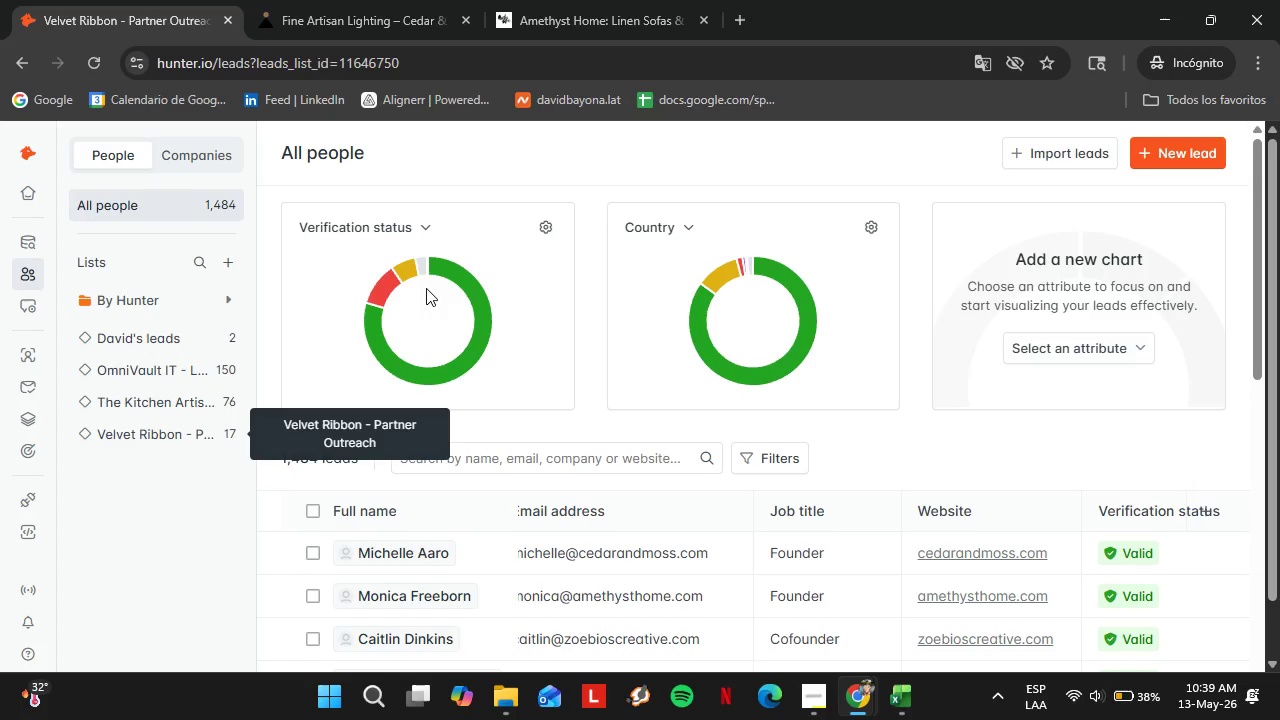 
left_click([817, 702])